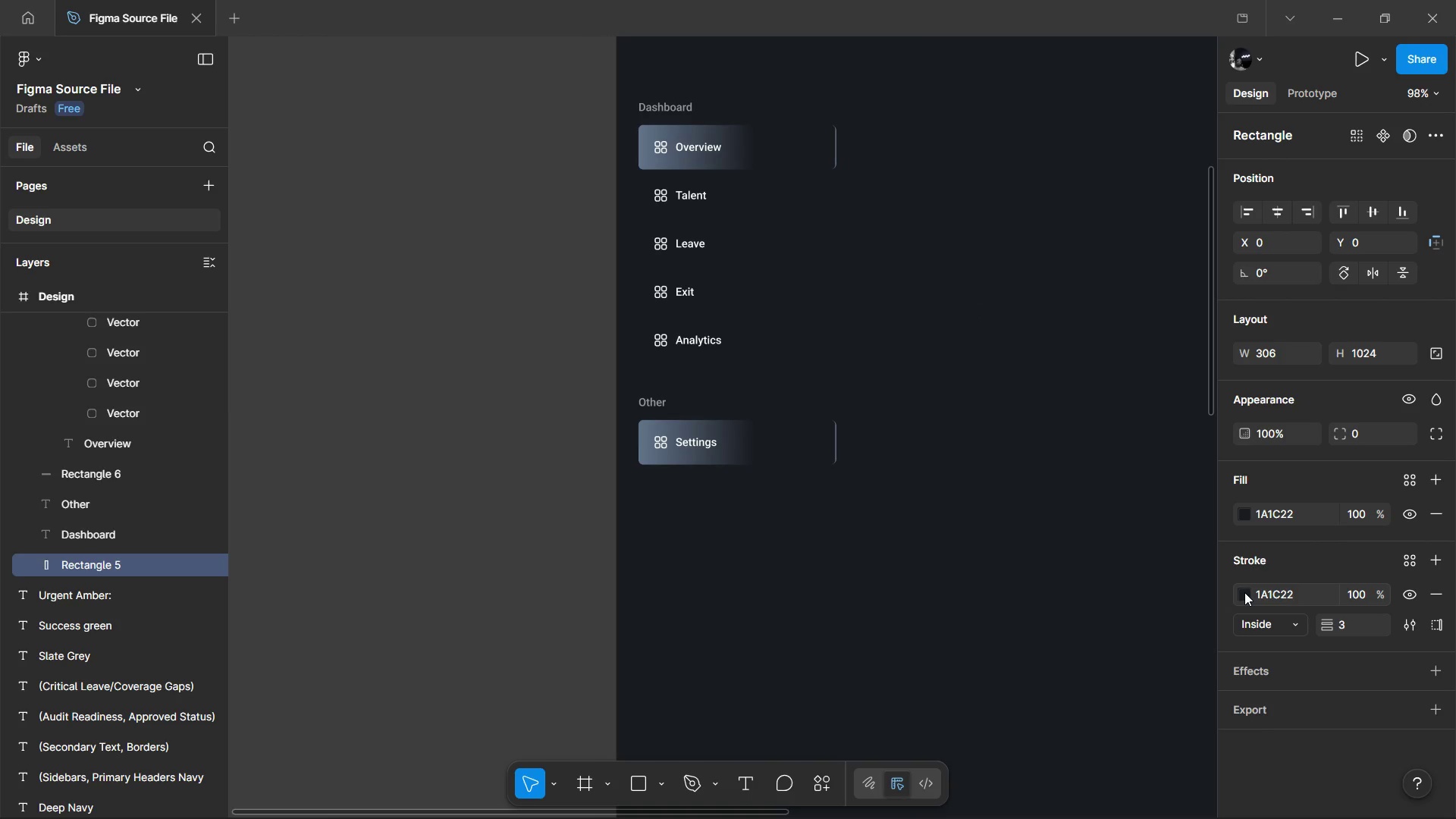 
left_click([1244, 592])
 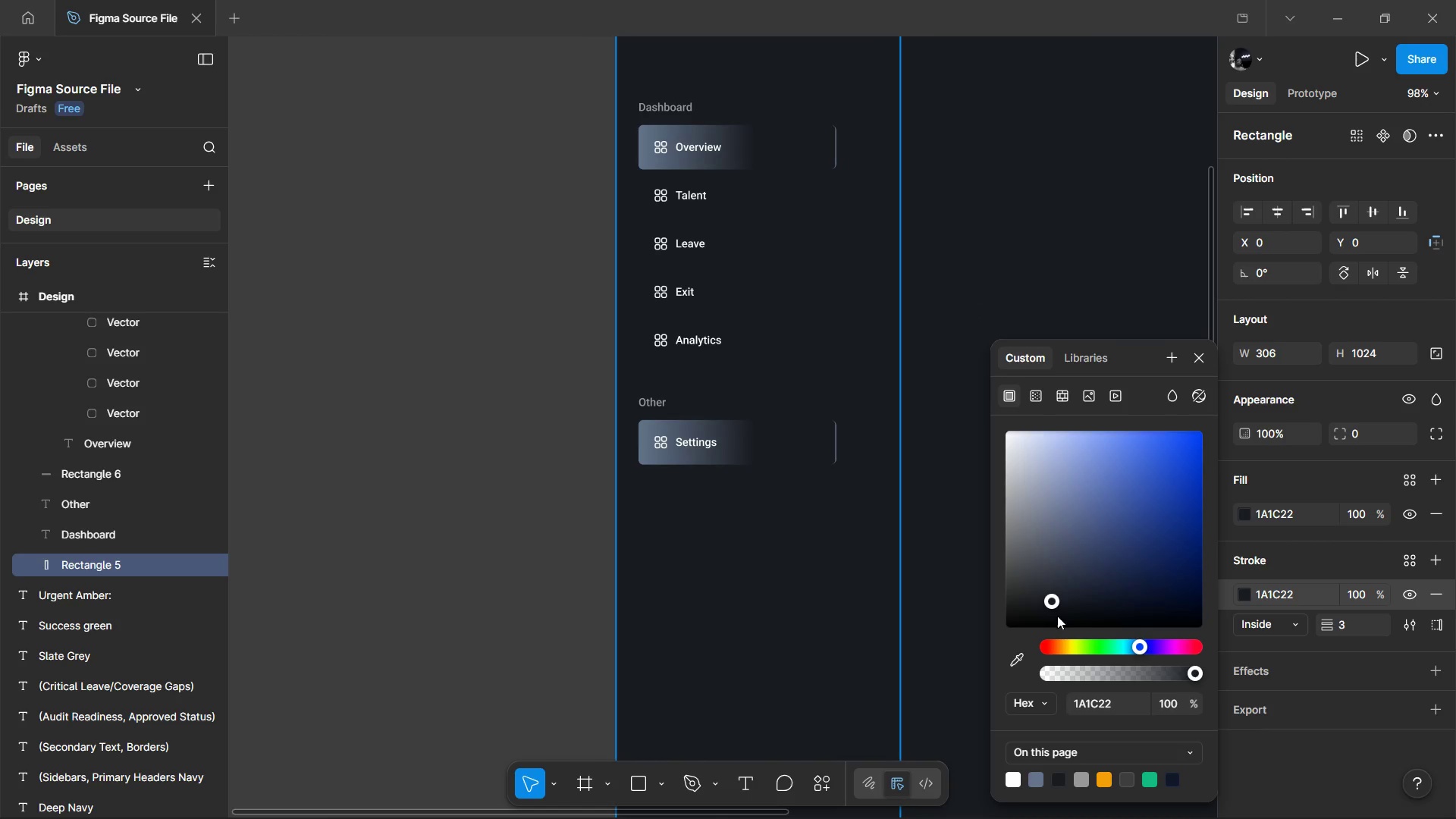 
left_click_drag(start_coordinate=[1052, 598], to_coordinate=[1003, 384])
 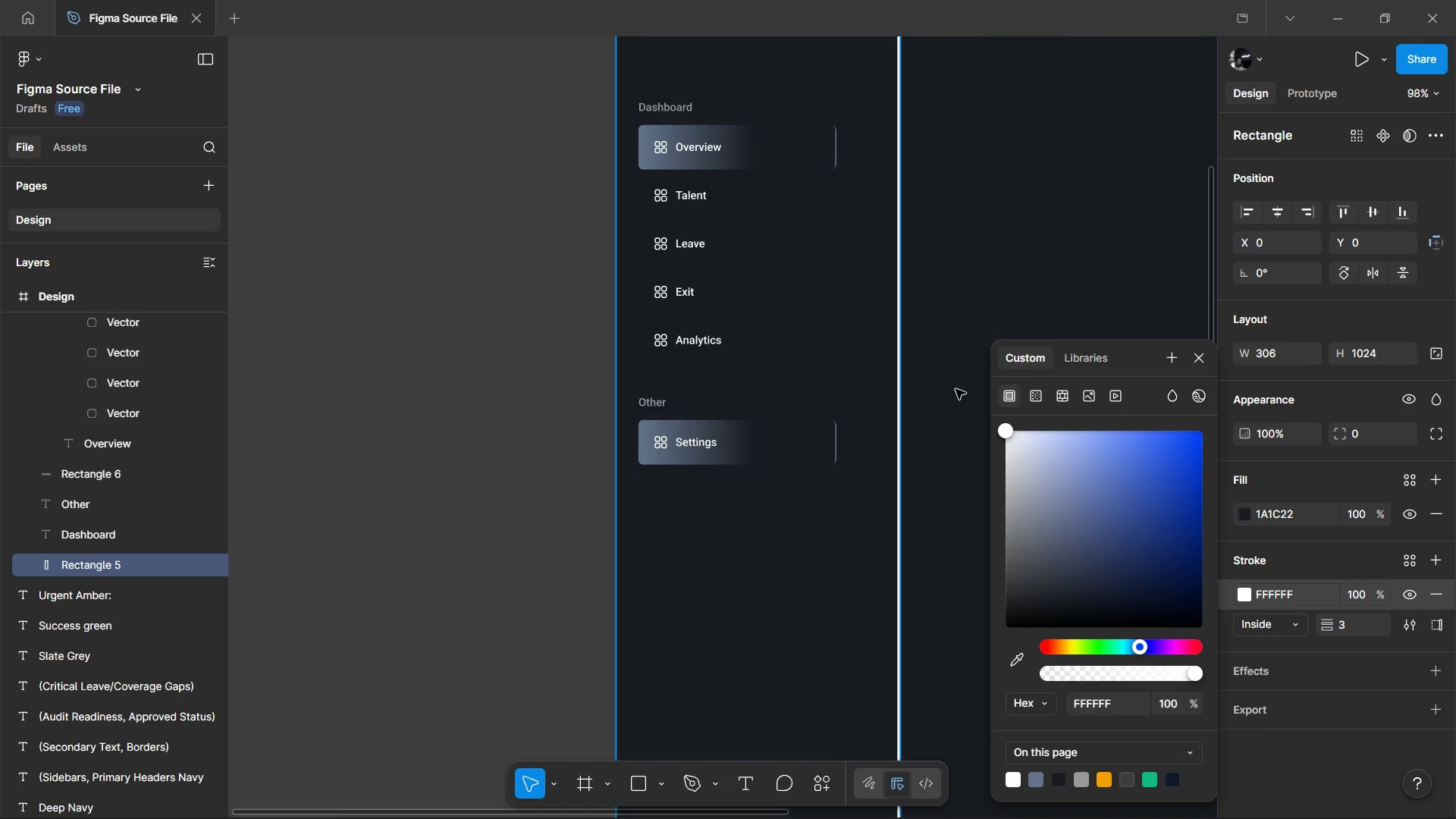 
hold_key(key=ControlLeft, duration=0.81)
scroll: coordinate [928, 376], scroll_direction: down, amount: 3.0
 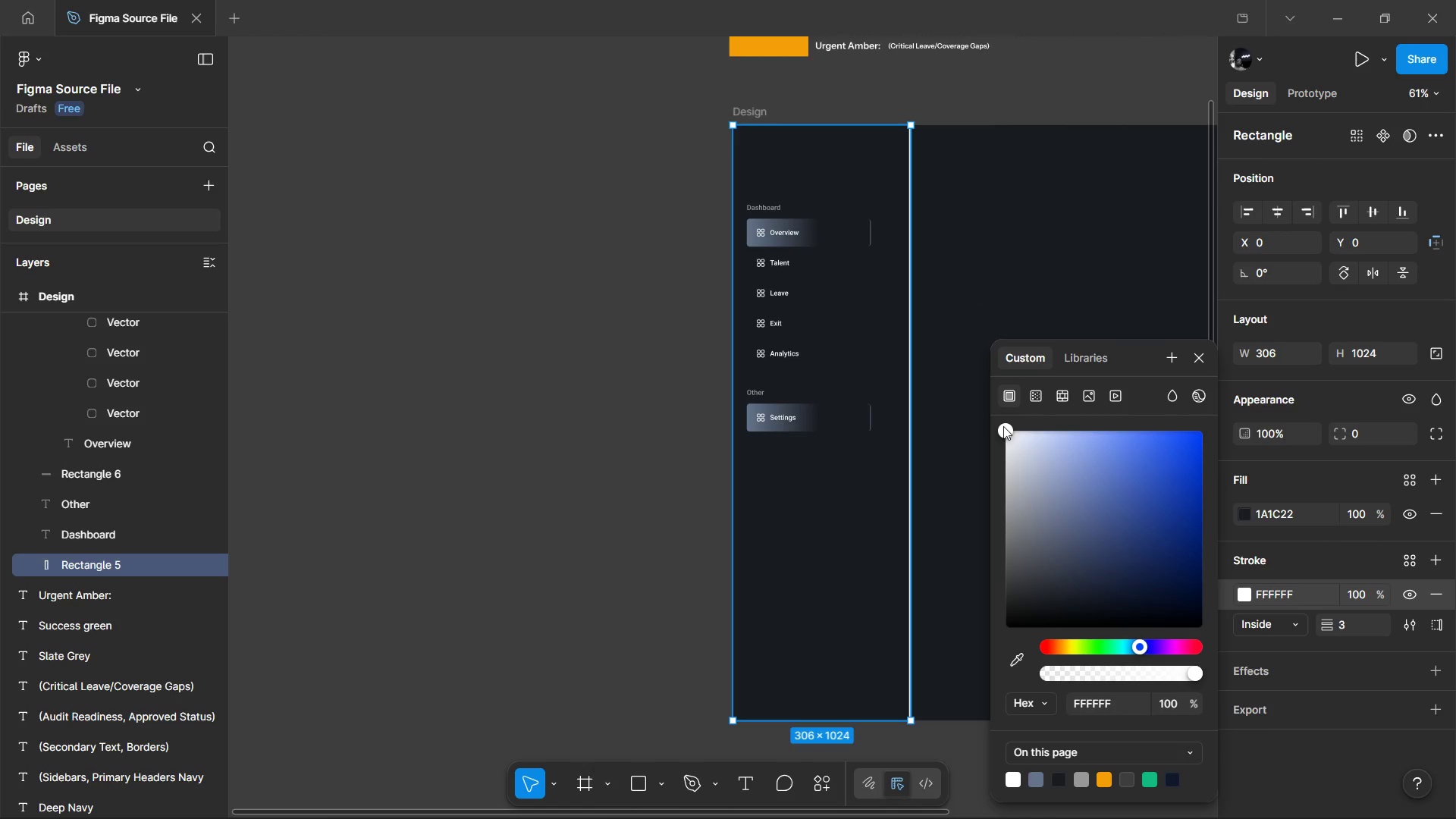 
left_click_drag(start_coordinate=[1003, 426], to_coordinate=[979, 537])
 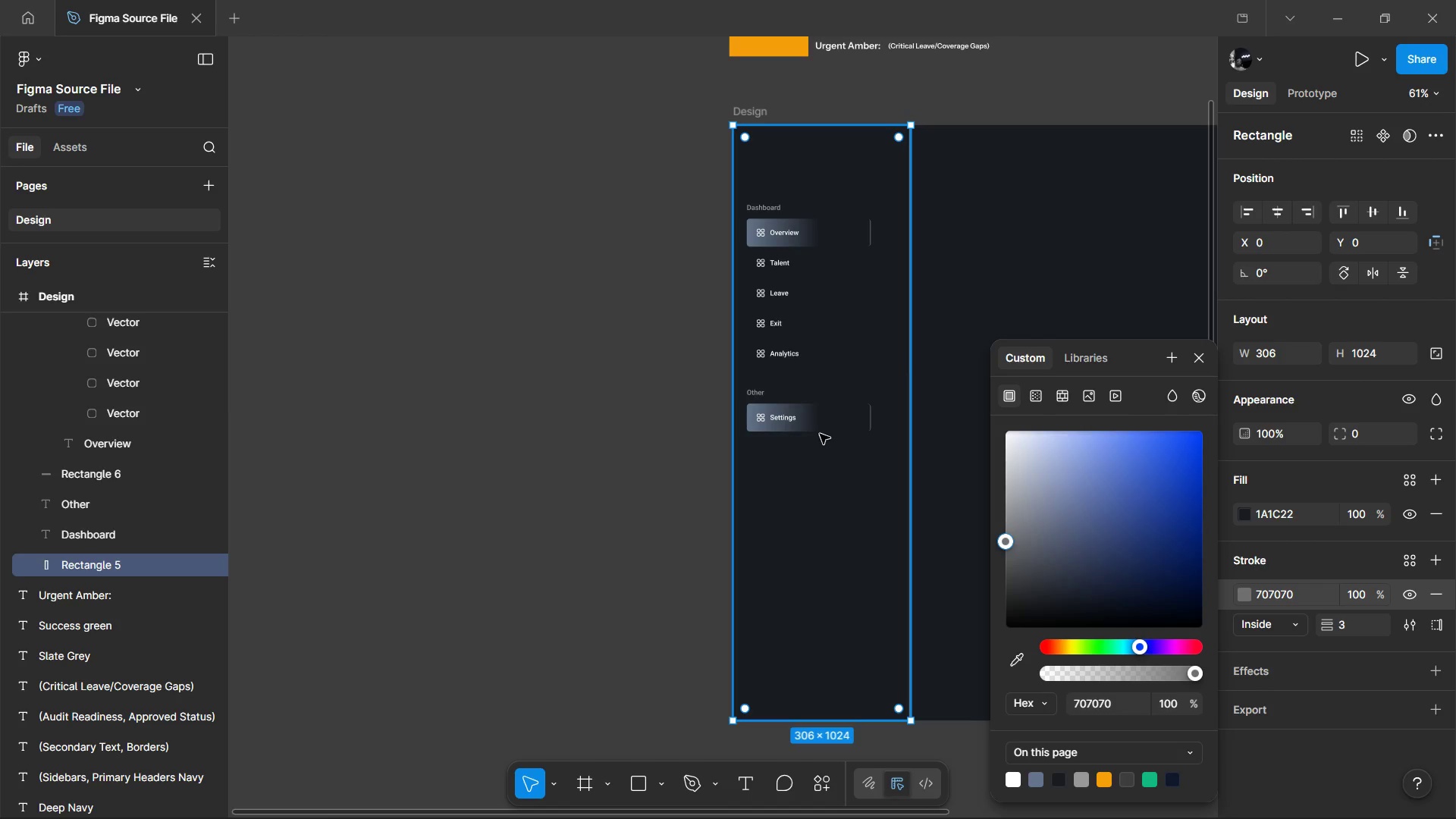 
hold_key(key=ControlLeft, duration=0.58)
 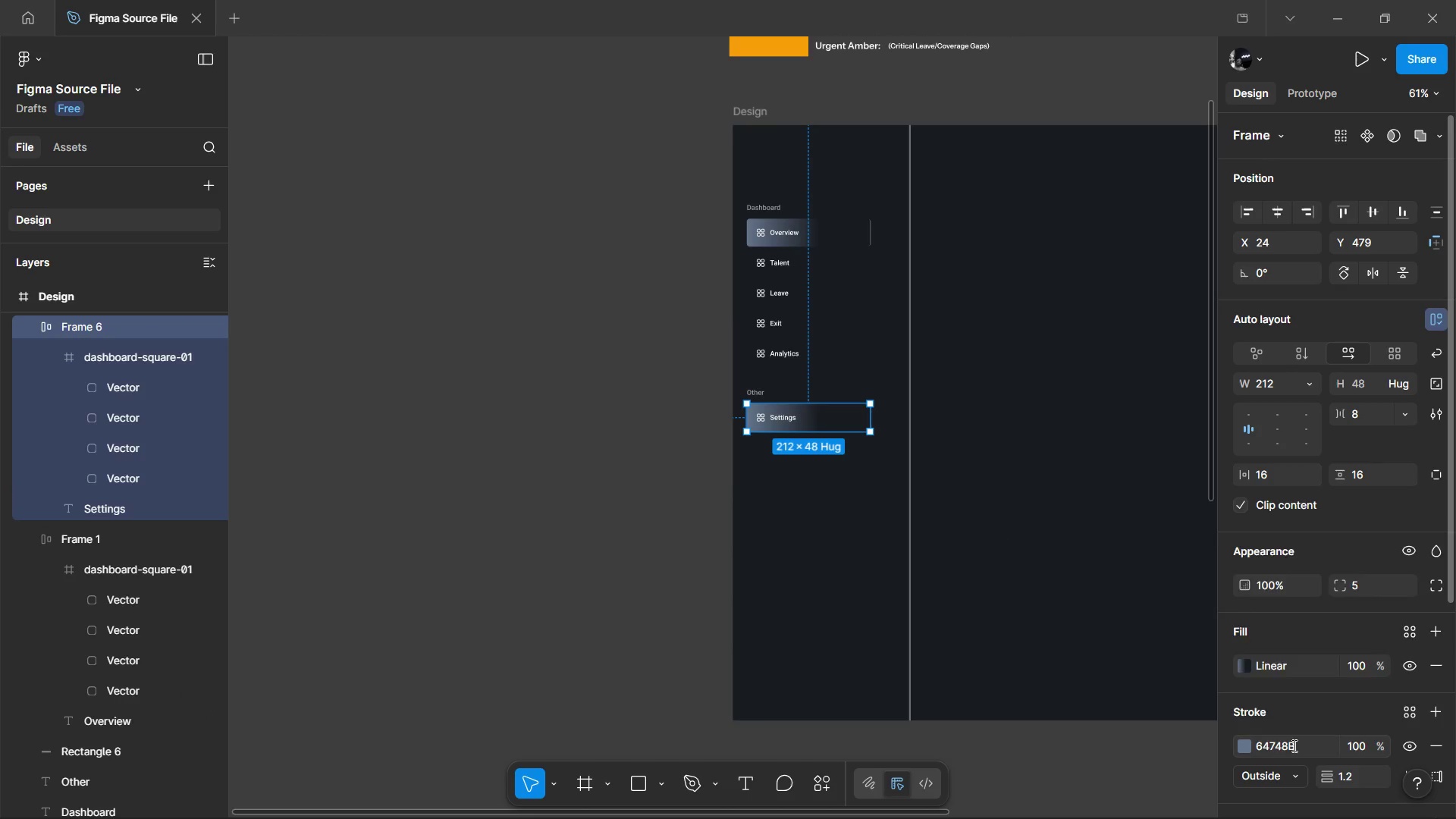 
key(Control+C)
 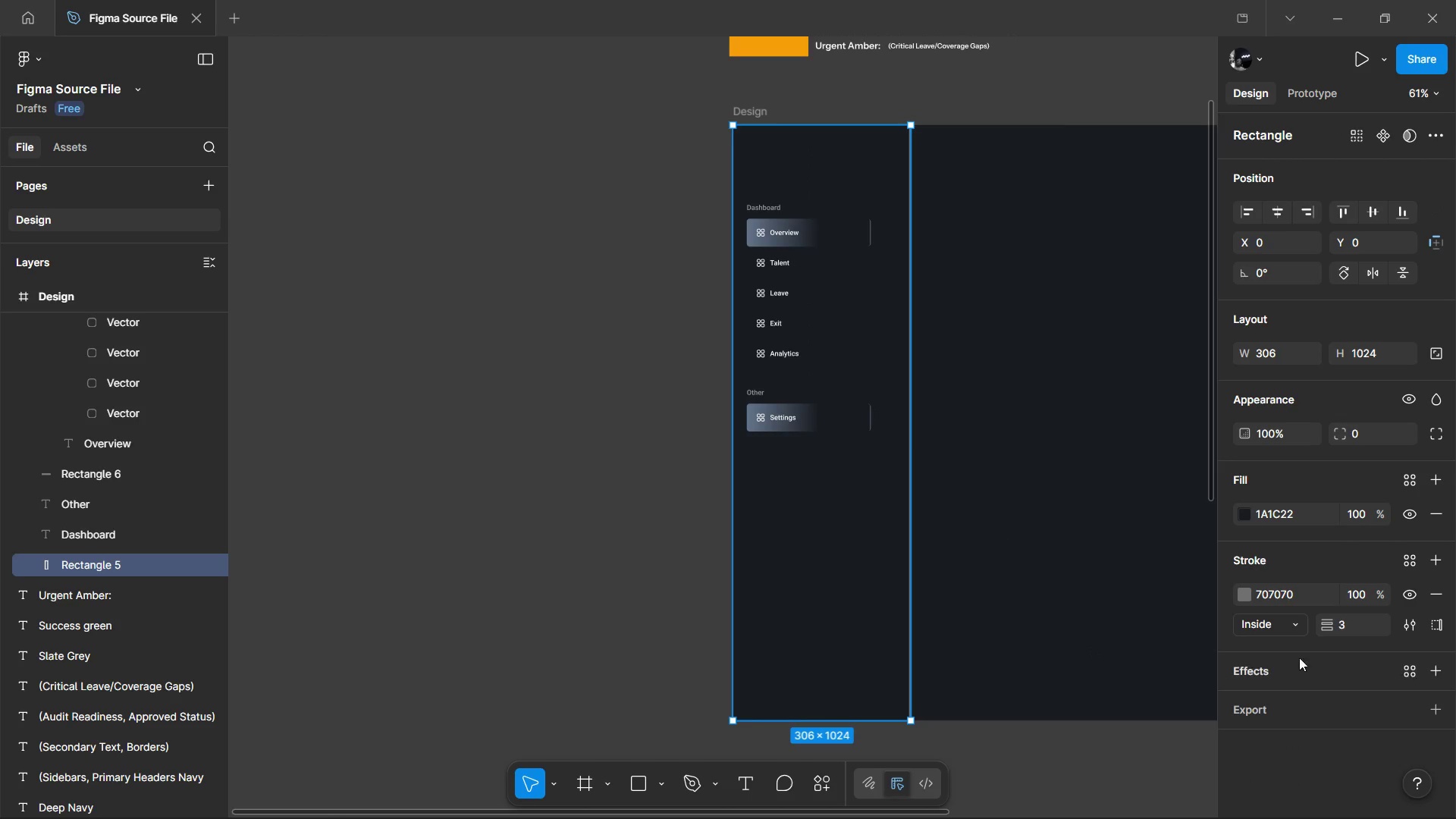 
left_click([1267, 595])
 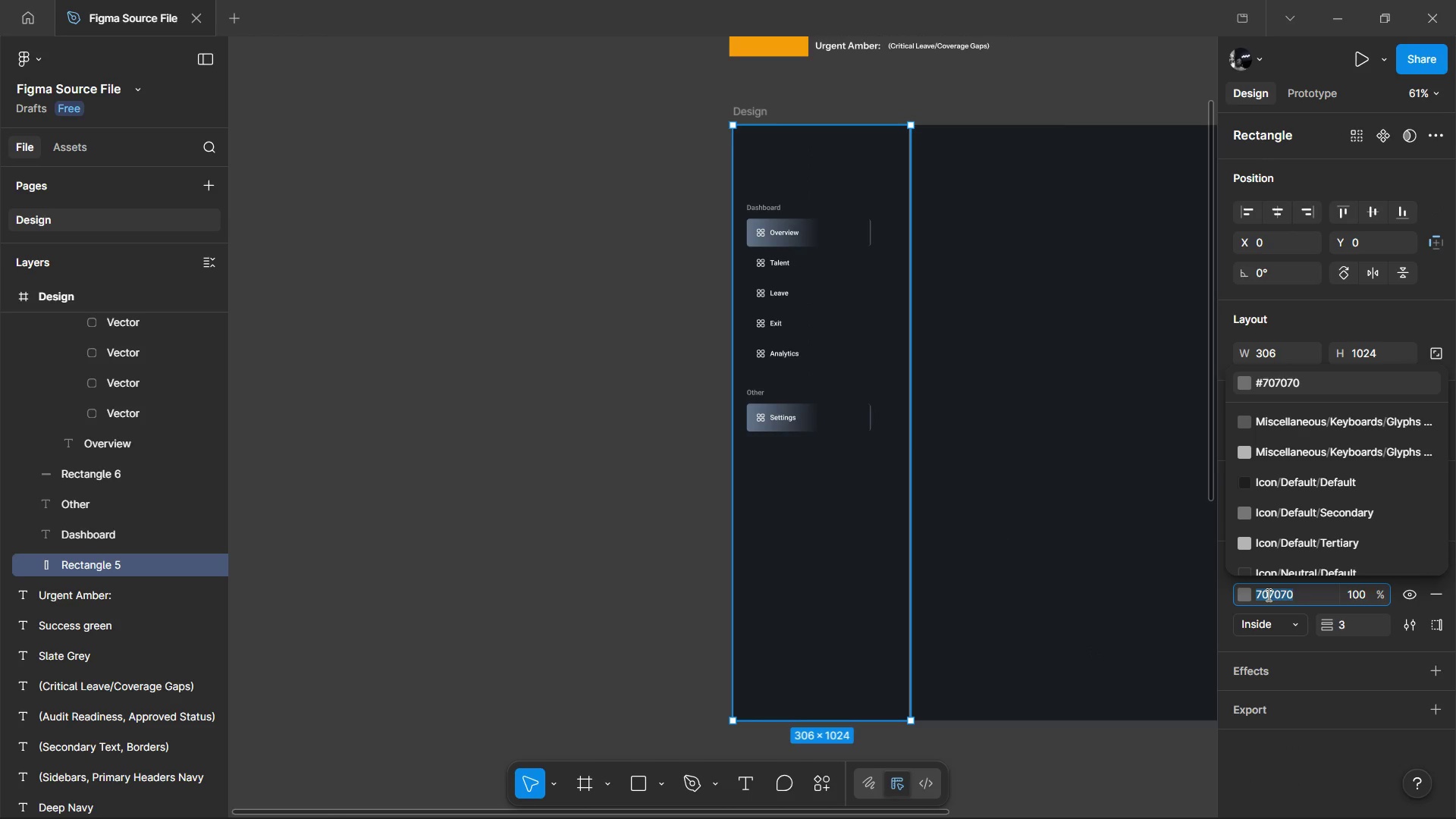 
key(Control+V)
 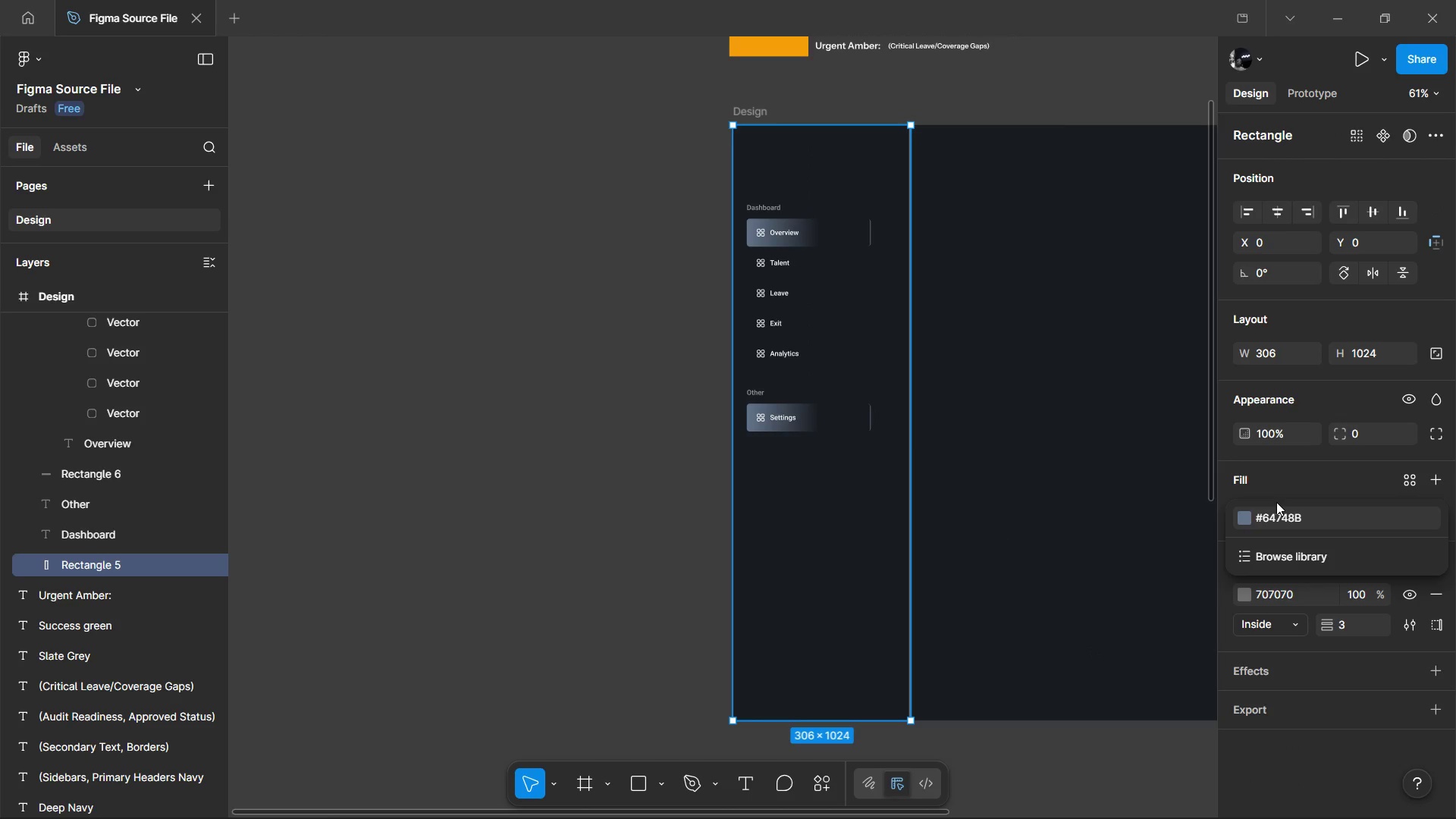 
double_click([1271, 510])
 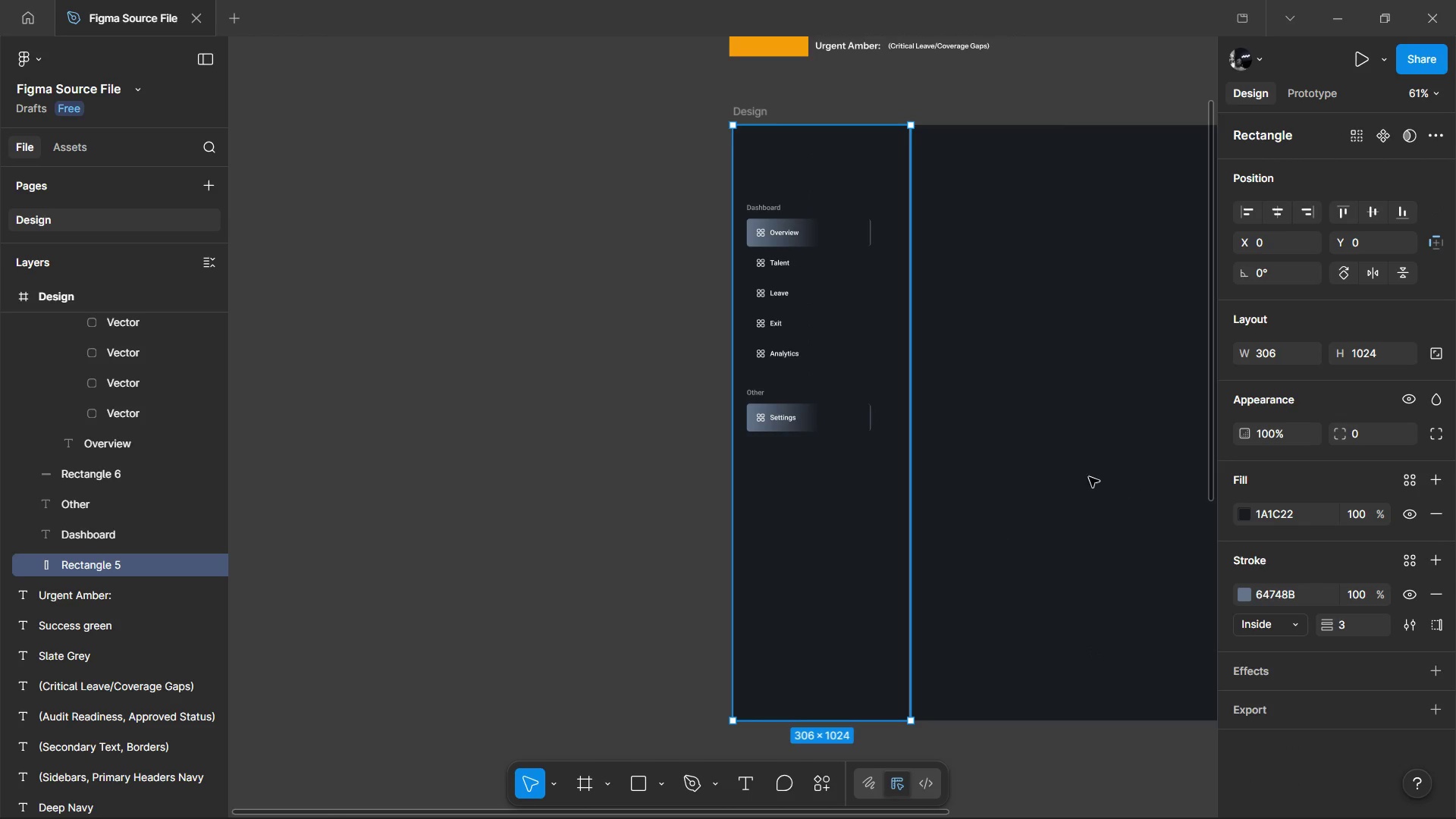 
left_click([1089, 477])
 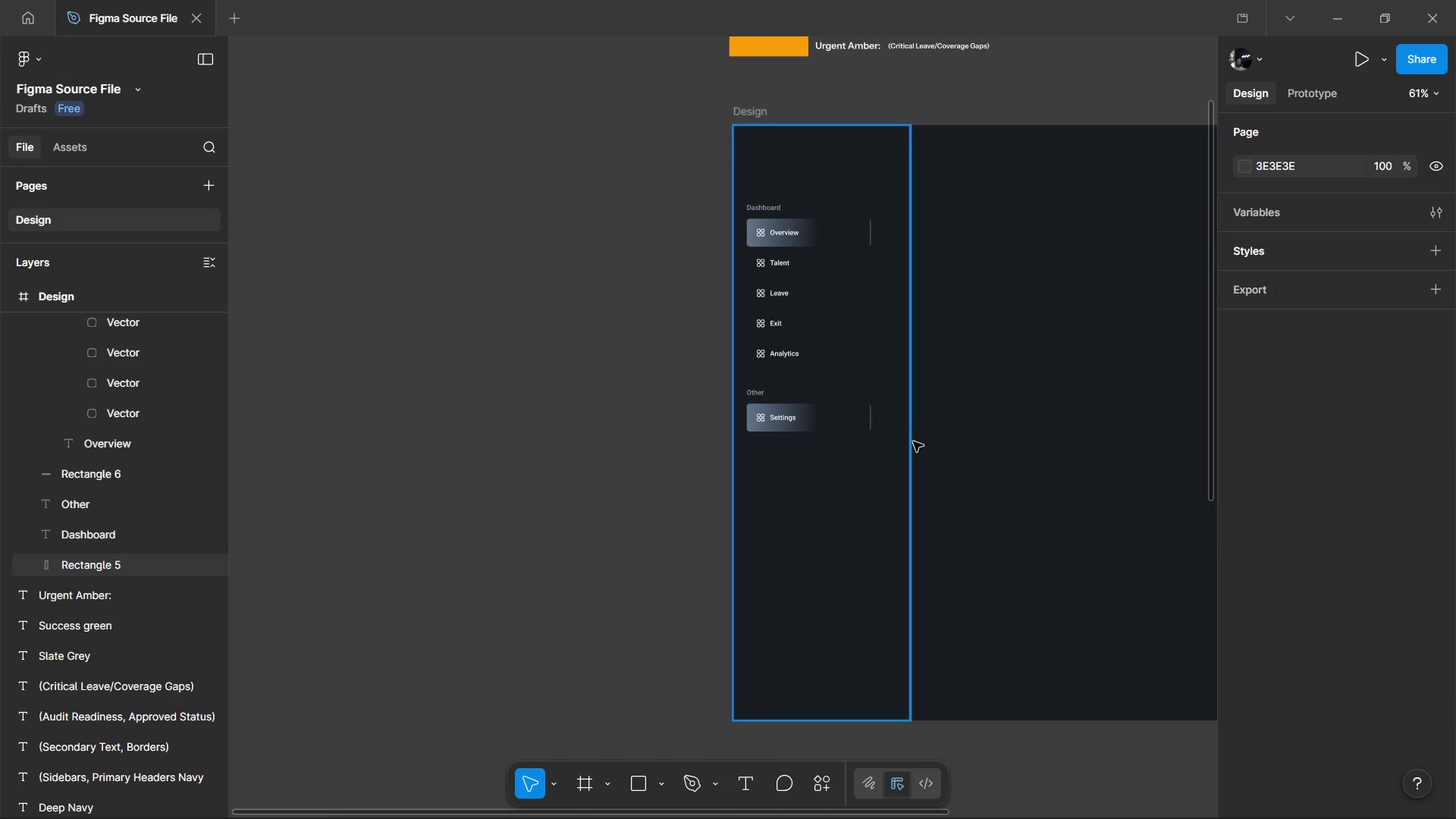 
left_click([913, 441])
 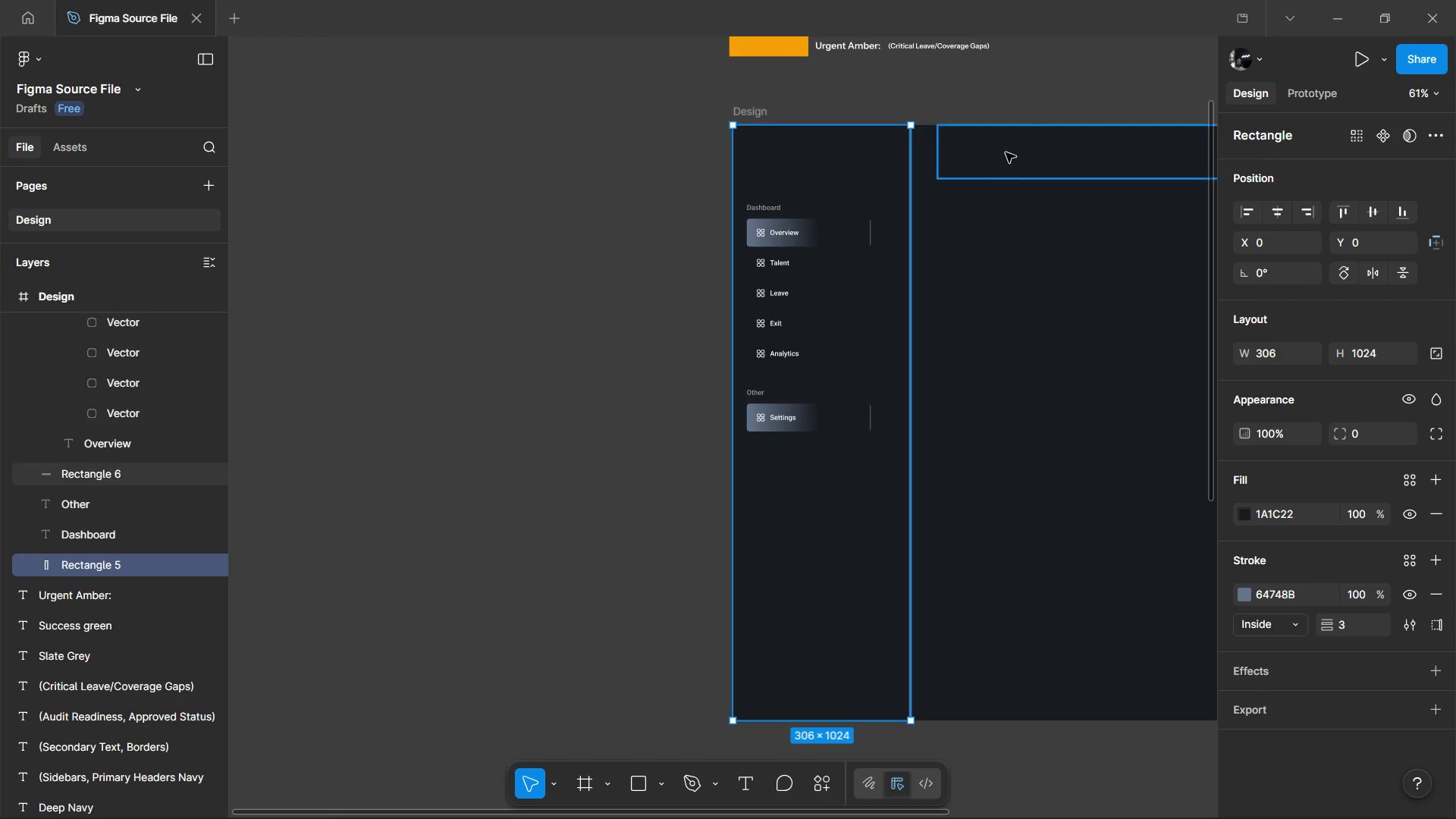 
left_click([1059, 70])
 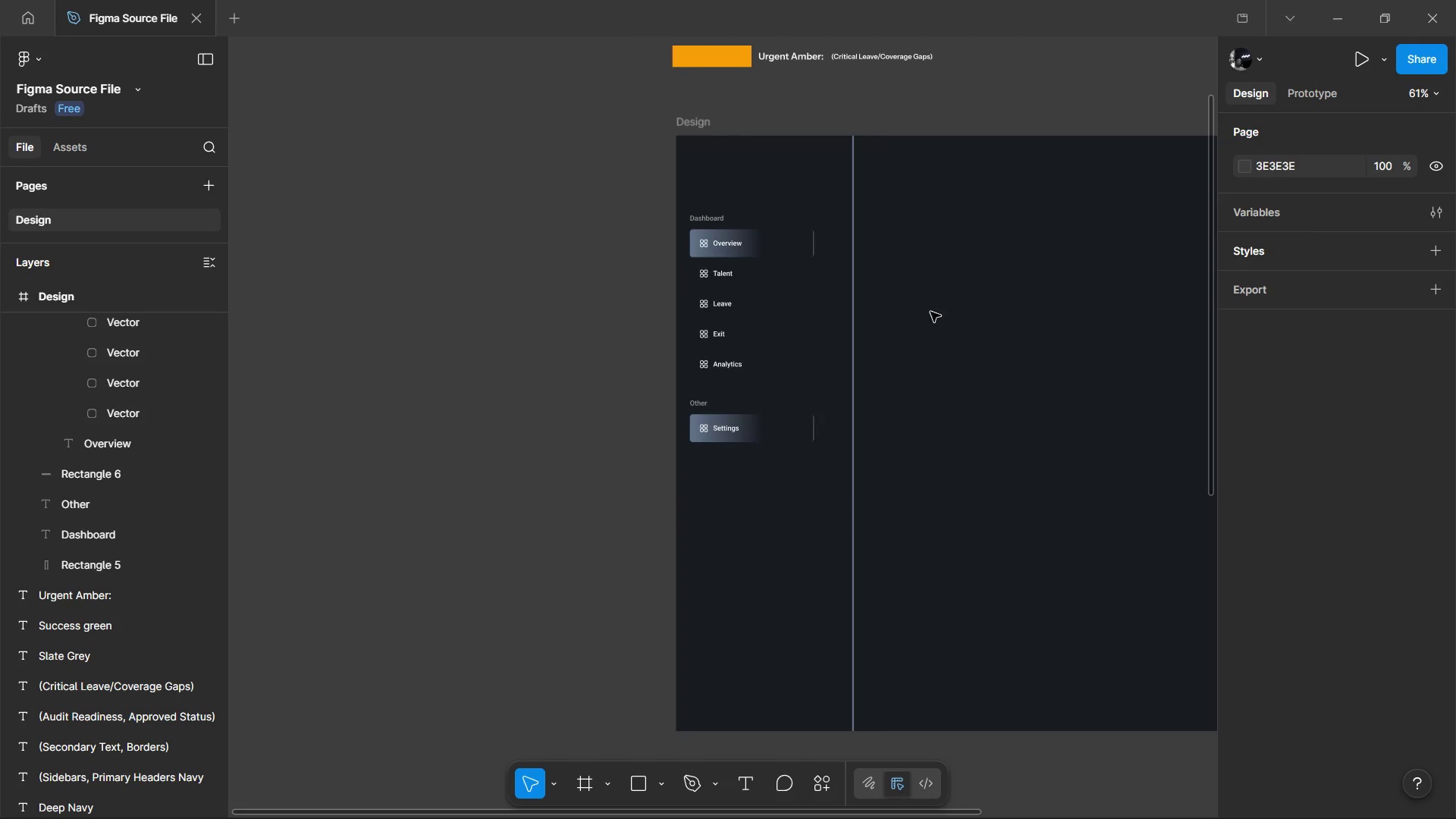 
left_click([818, 254])
 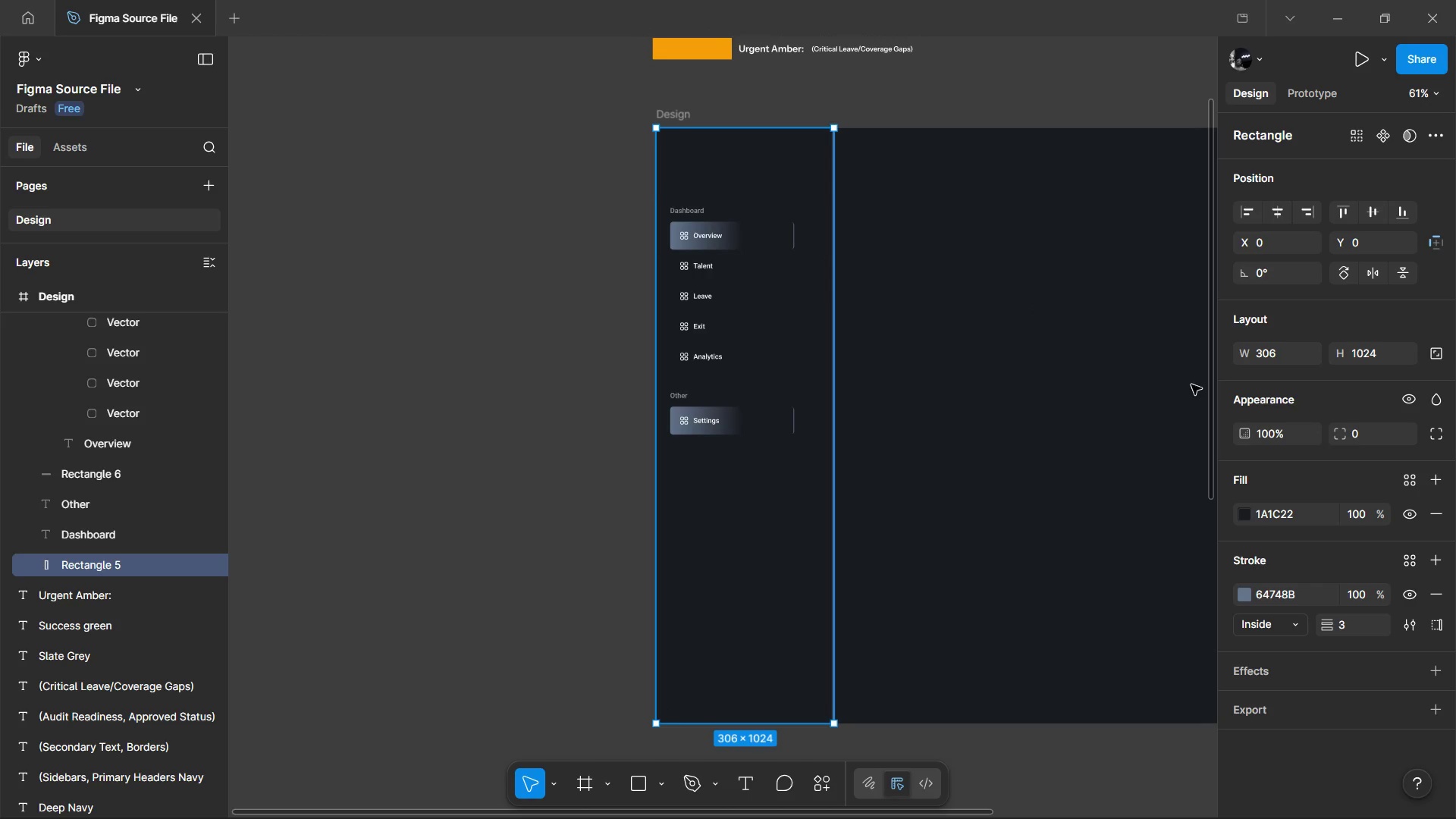 
wait(10.24)
 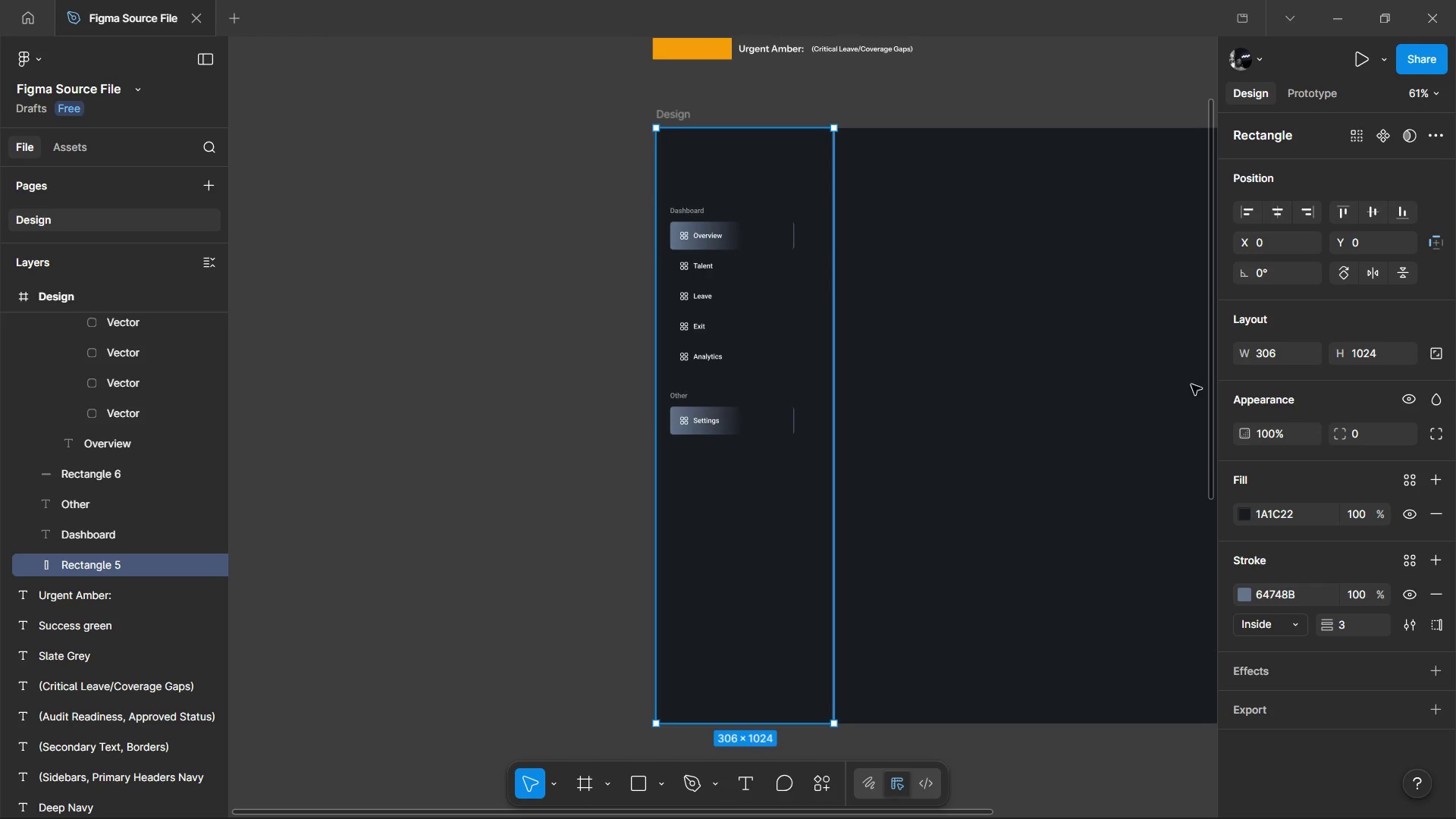 
hold_key(key=ControlLeft, duration=0.8)
scroll: coordinate [731, 249], scroll_direction: up, amount: 1.0
 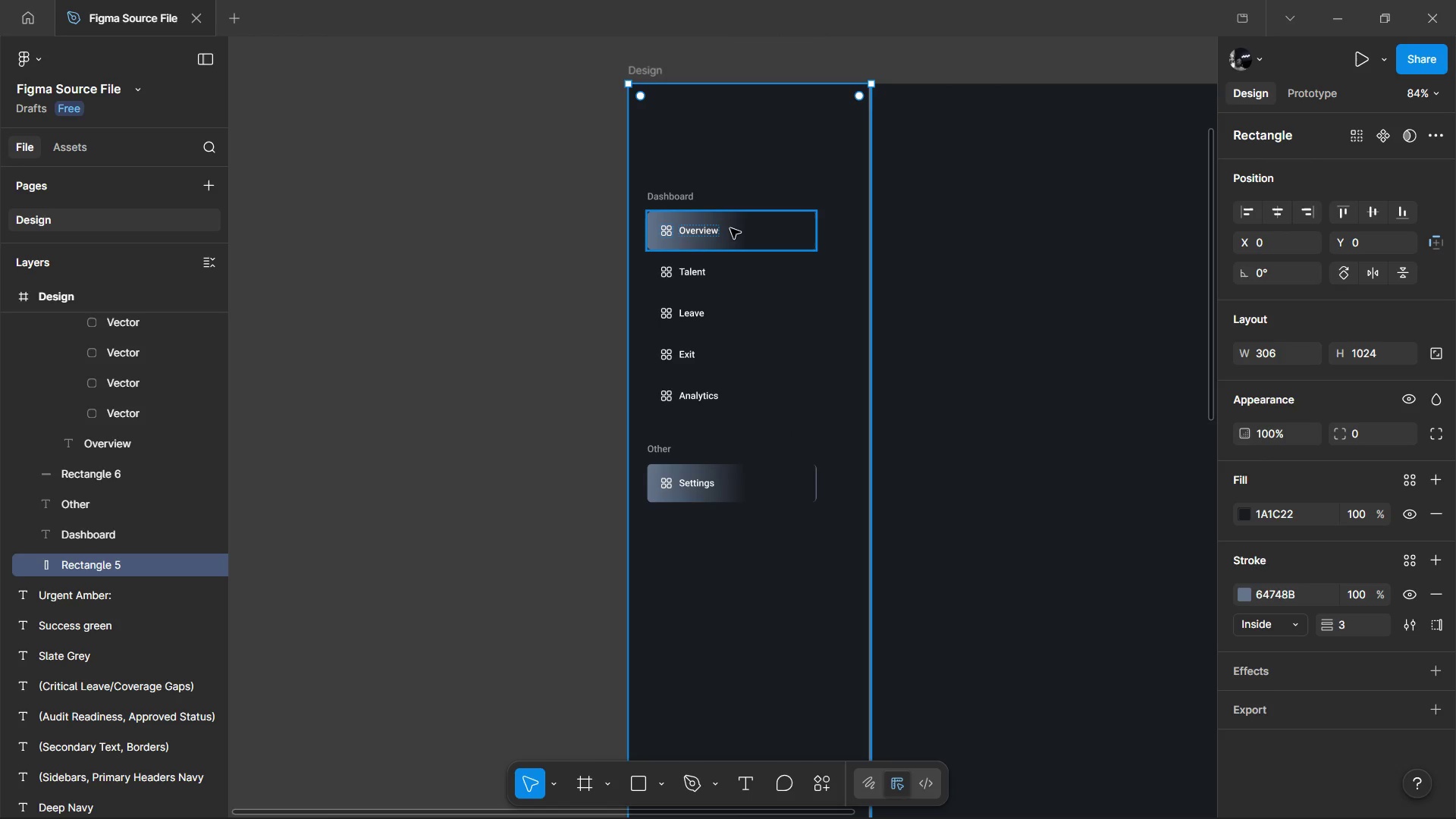 
hold_key(key=ControlLeft, duration=1.5)
scroll: coordinate [730, 228], scroll_direction: up, amount: 4.0
 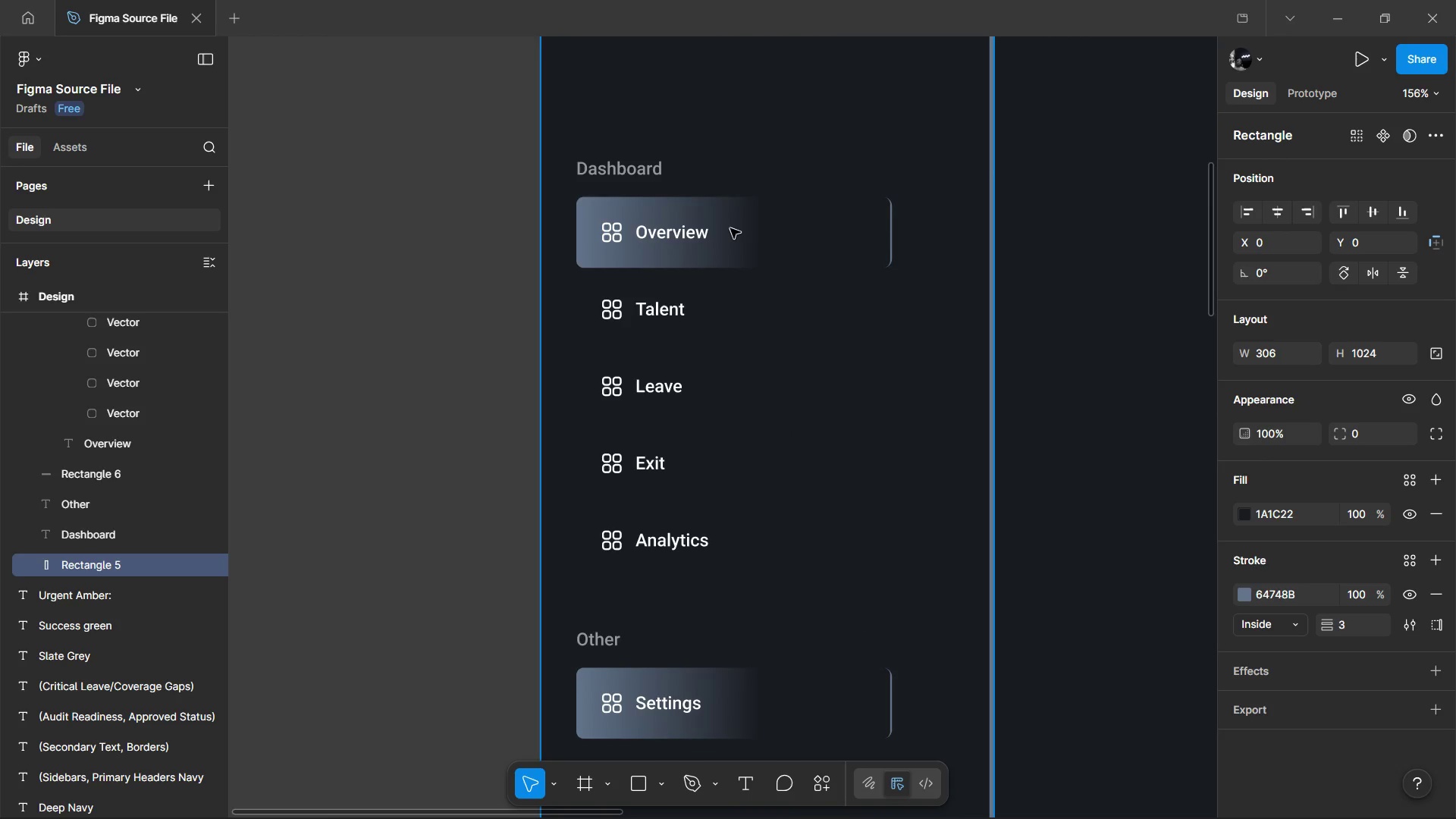 
hold_key(key=ControlLeft, duration=1.19)
left_click([730, 236])
 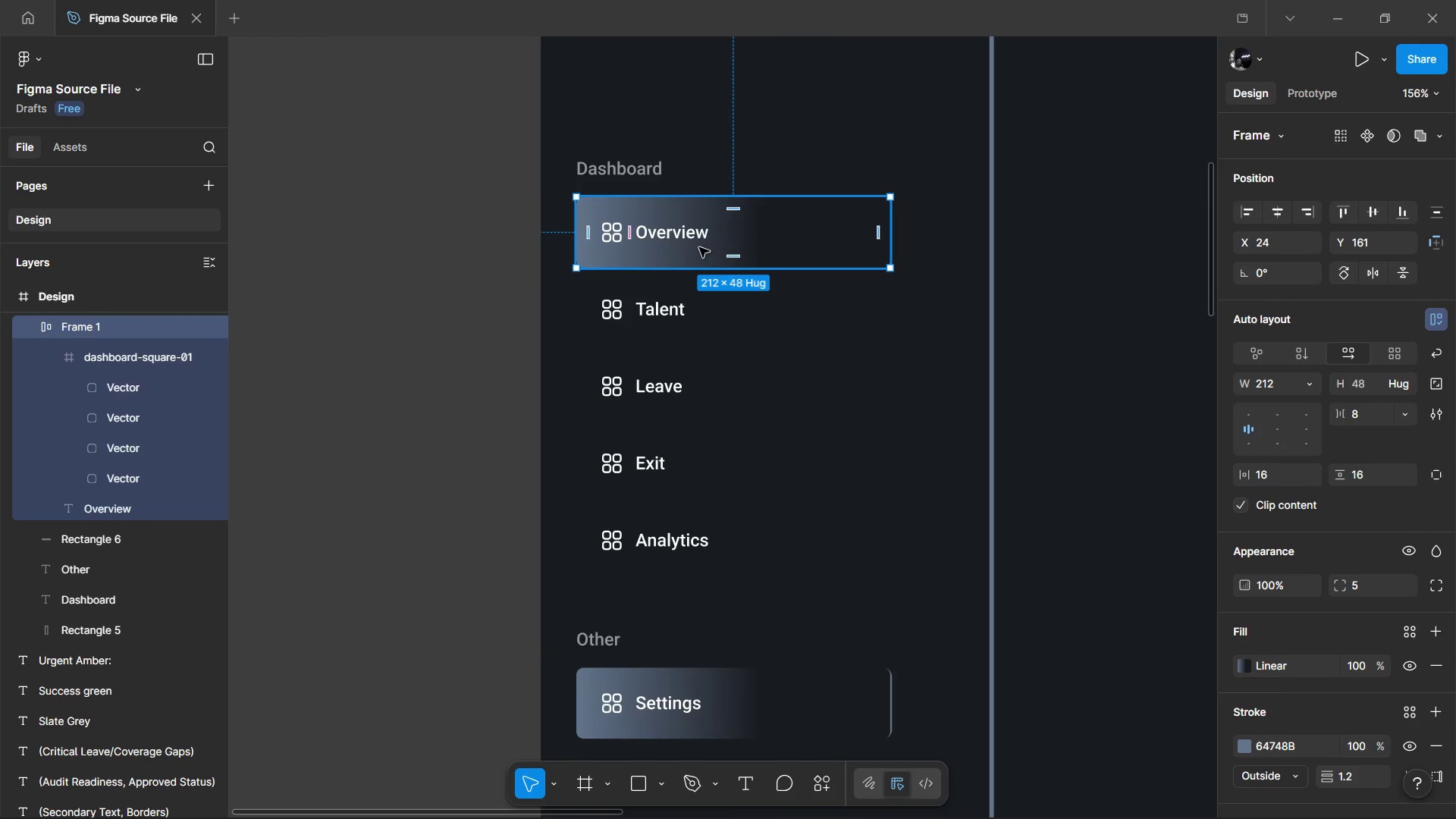 
hold_key(key=ControlLeft, duration=0.61)
 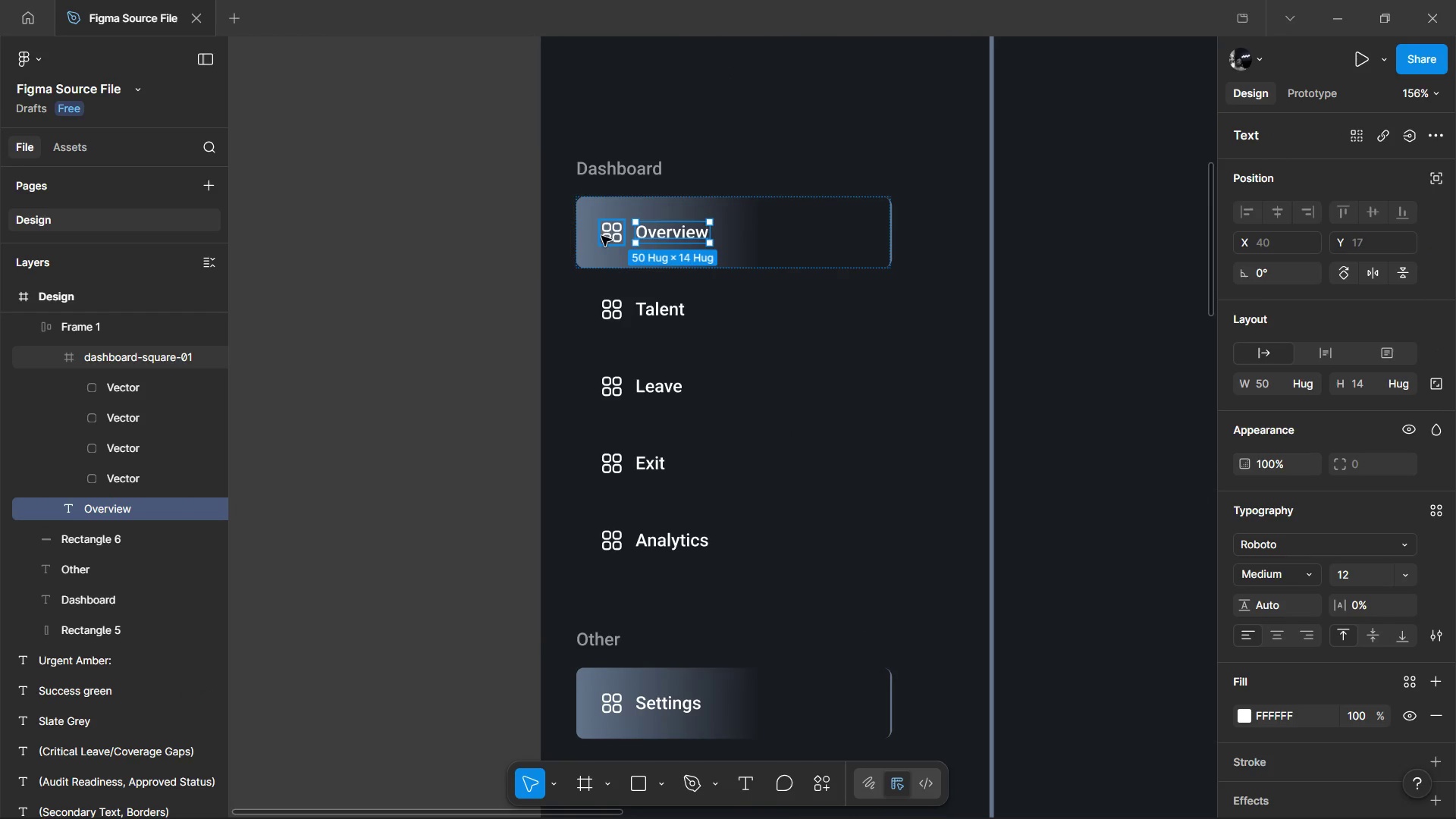 
hold_key(key=ShiftLeft, duration=0.55)
left_click([612, 235])
 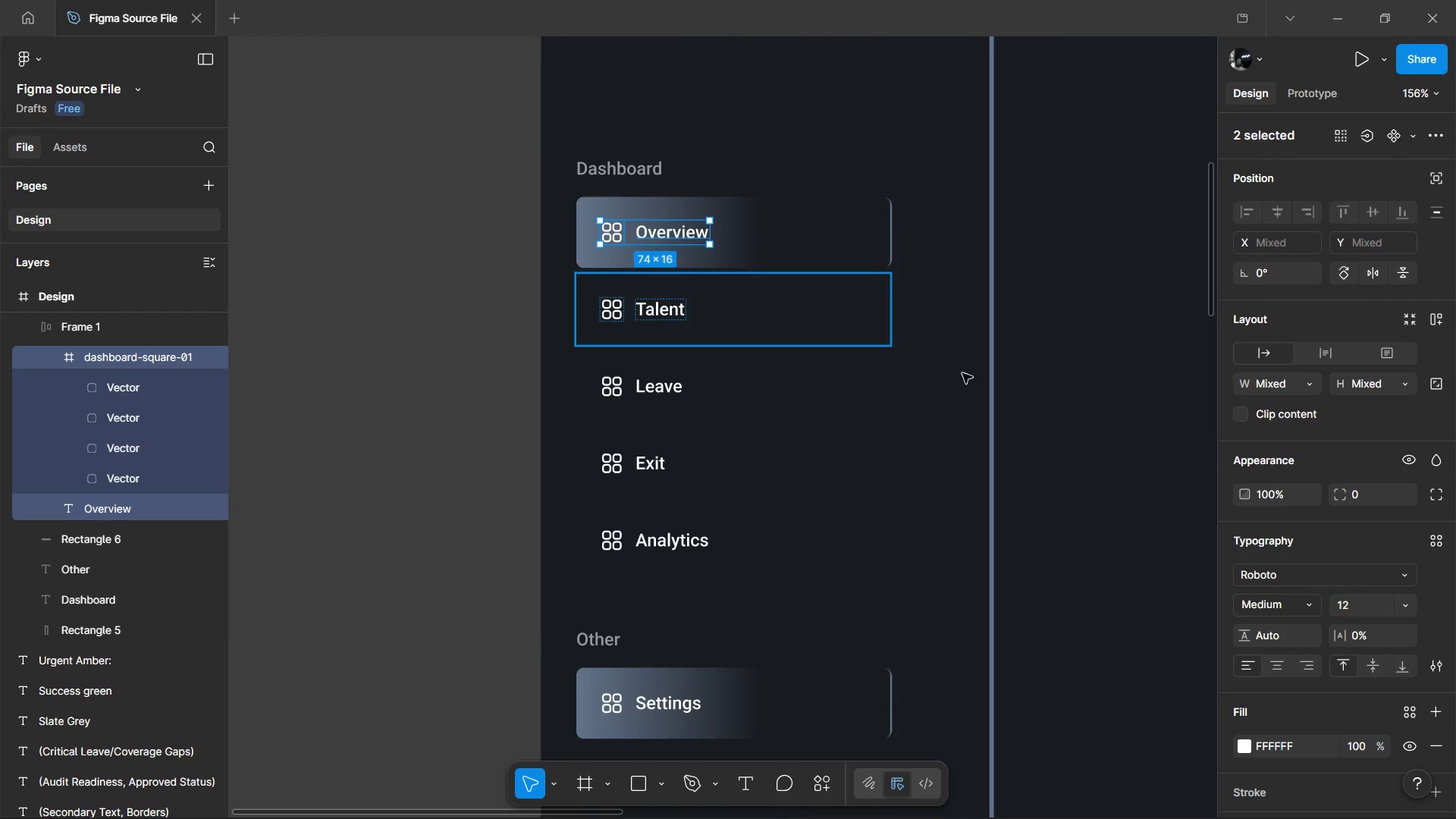 
key(Control+ControlLeft)
 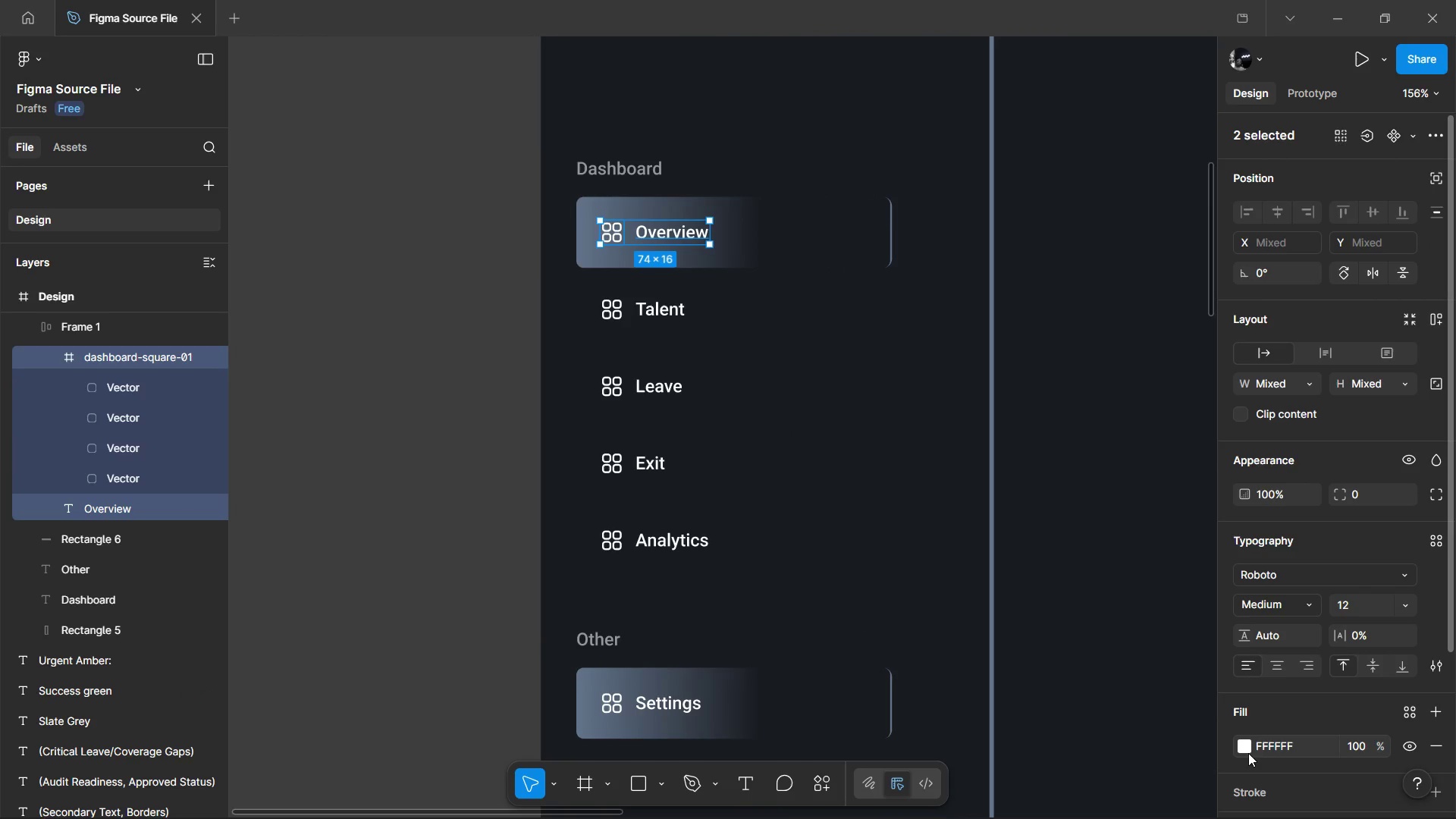 
hold_key(key=ControlLeft, duration=0.52)
 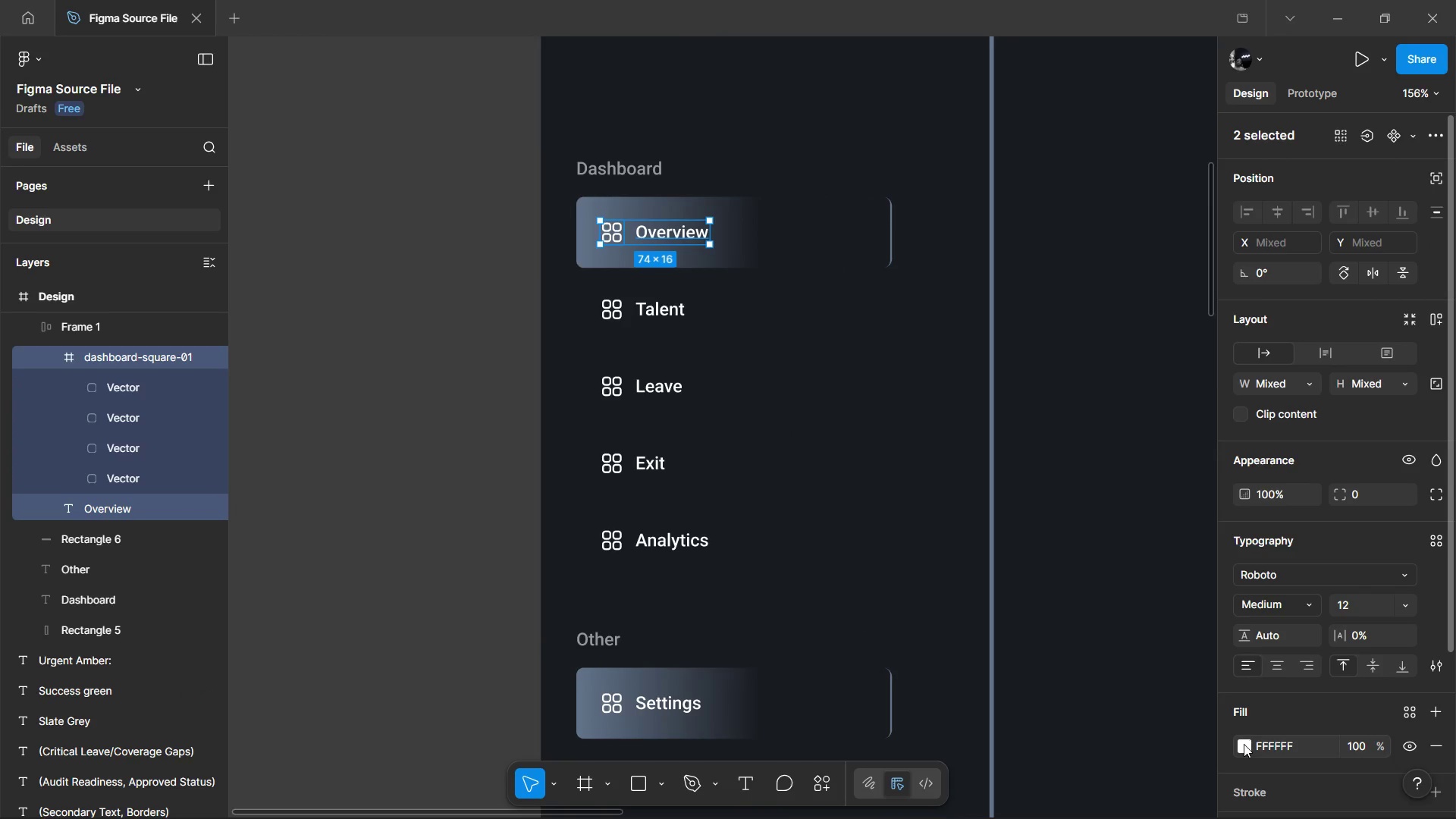 
left_click([1244, 744])
 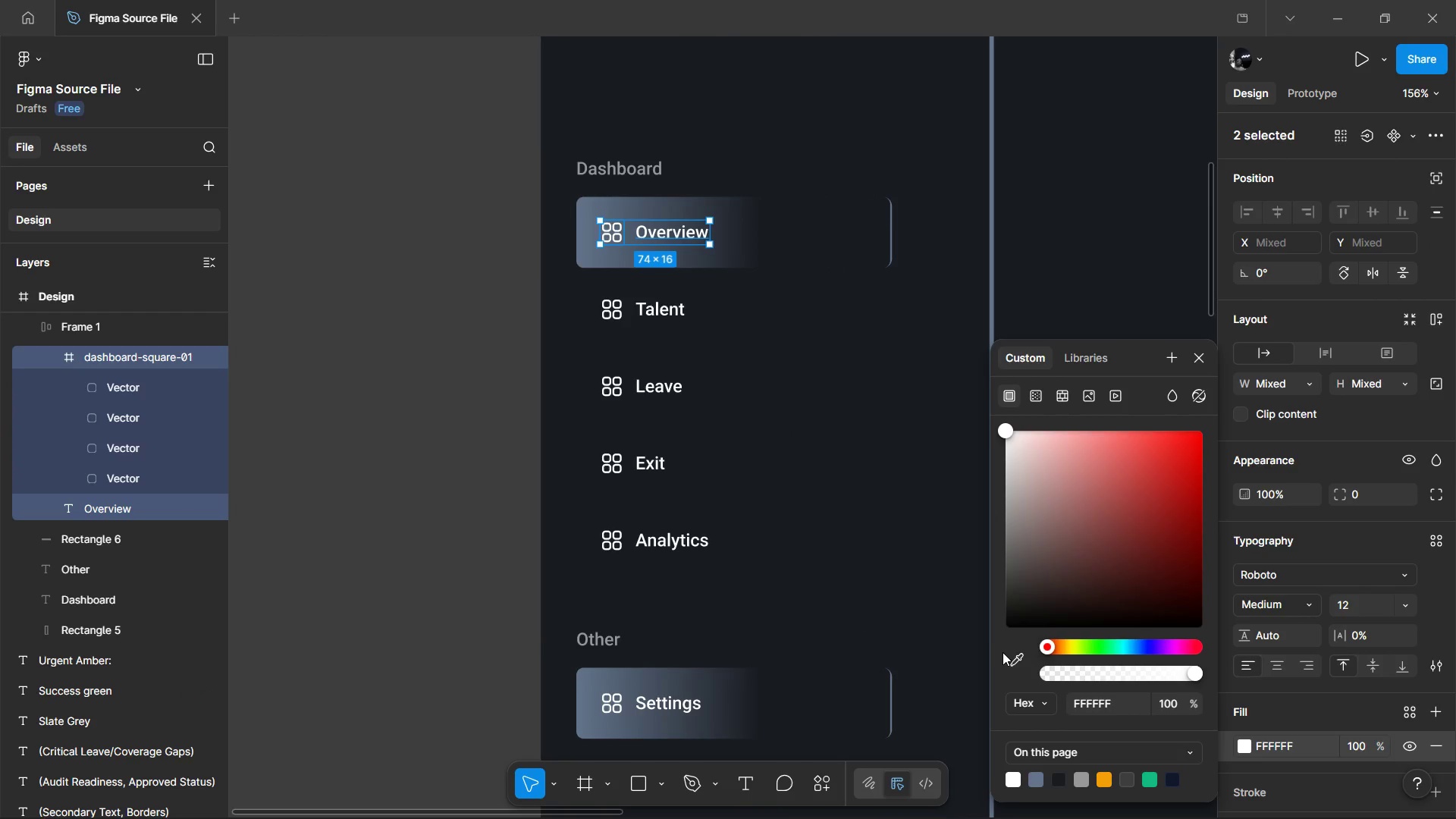 
left_click([1009, 654])
 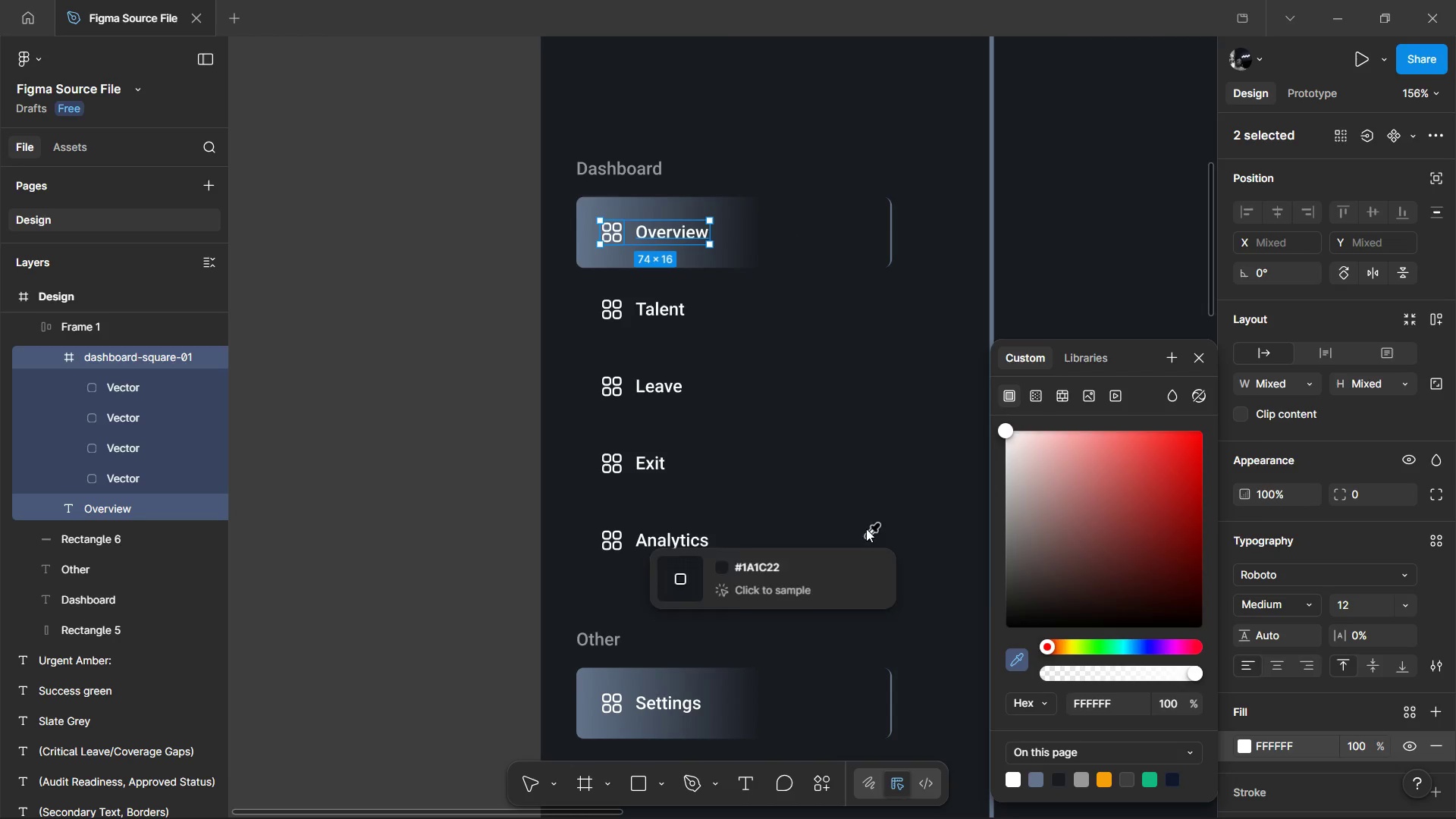 
hold_key(key=ControlLeft, duration=0.75)
scroll: coordinate [754, 260], scroll_direction: up, amount: 6.0
 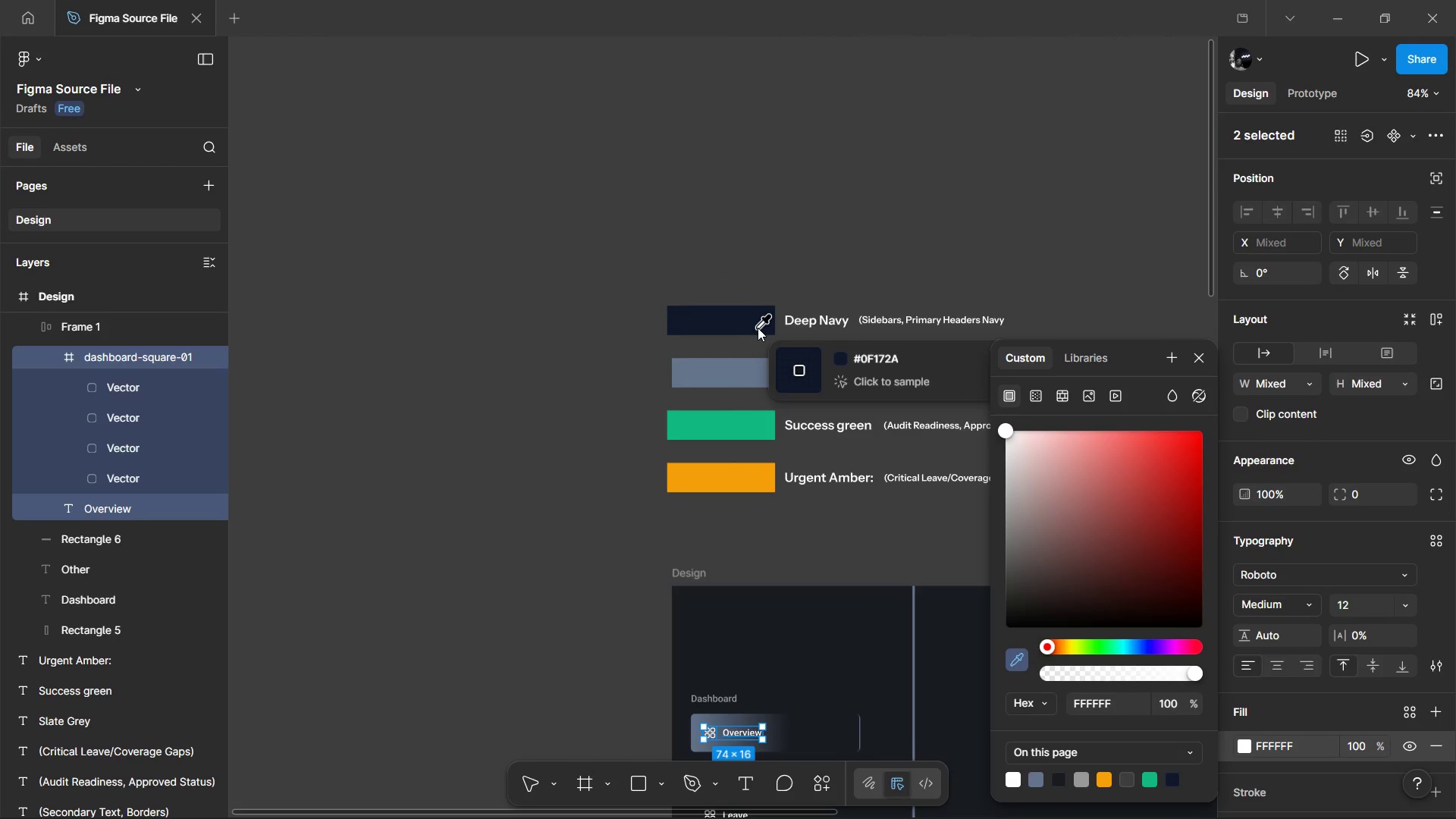 
left_click([758, 328])
 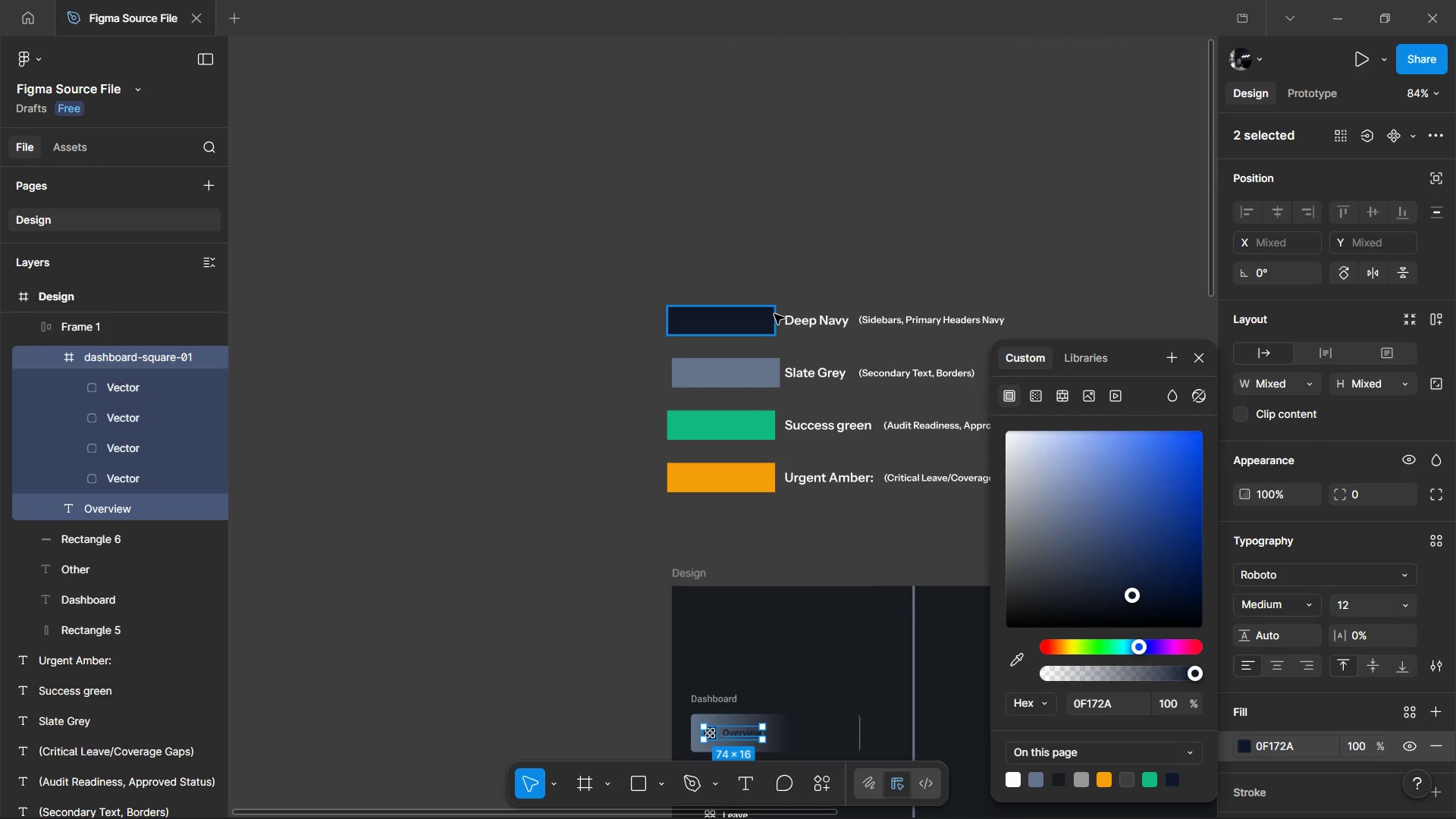 
scroll: coordinate [774, 314], scroll_direction: down, amount: 4.0
 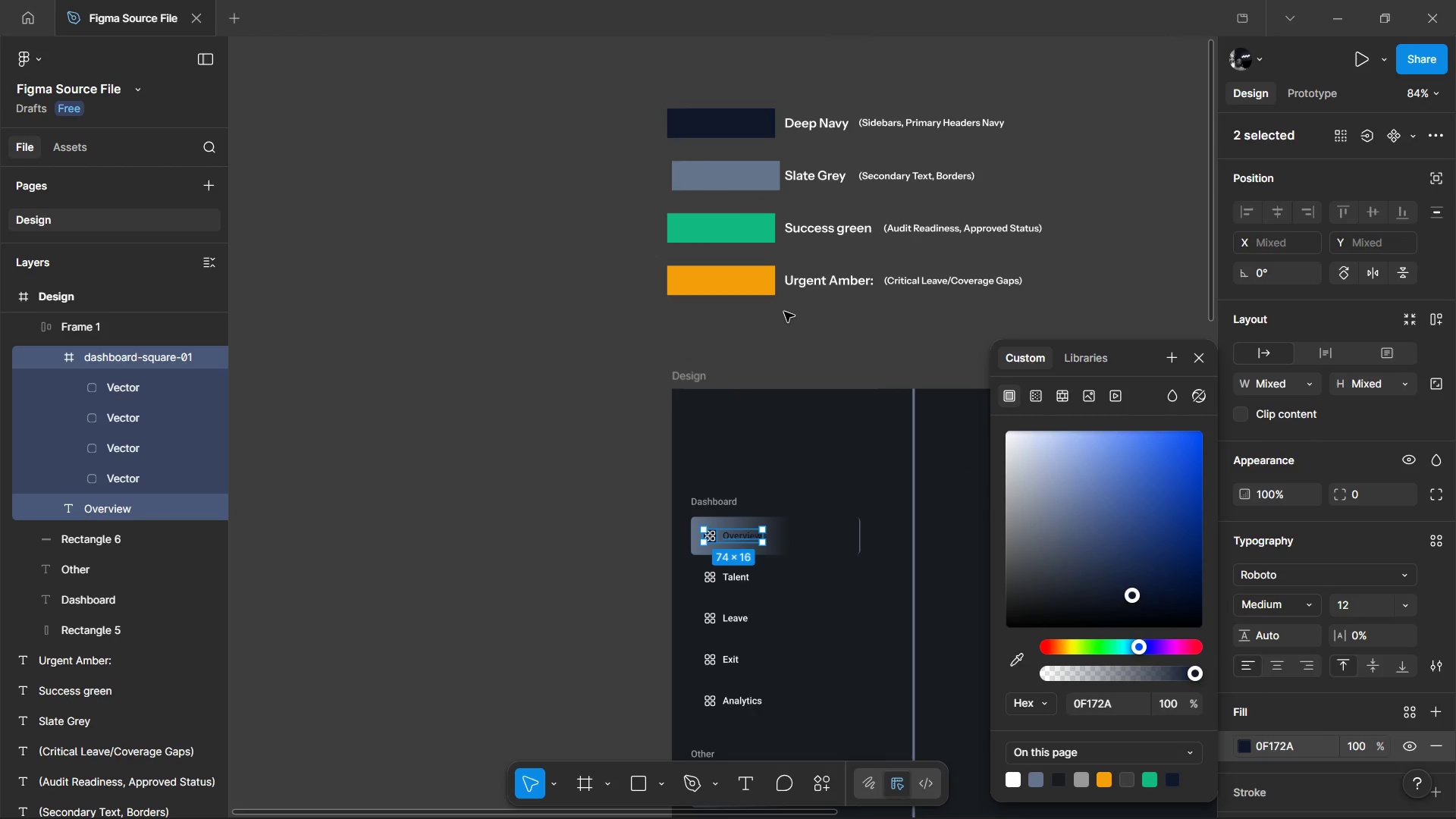 
key(Control+Z)
 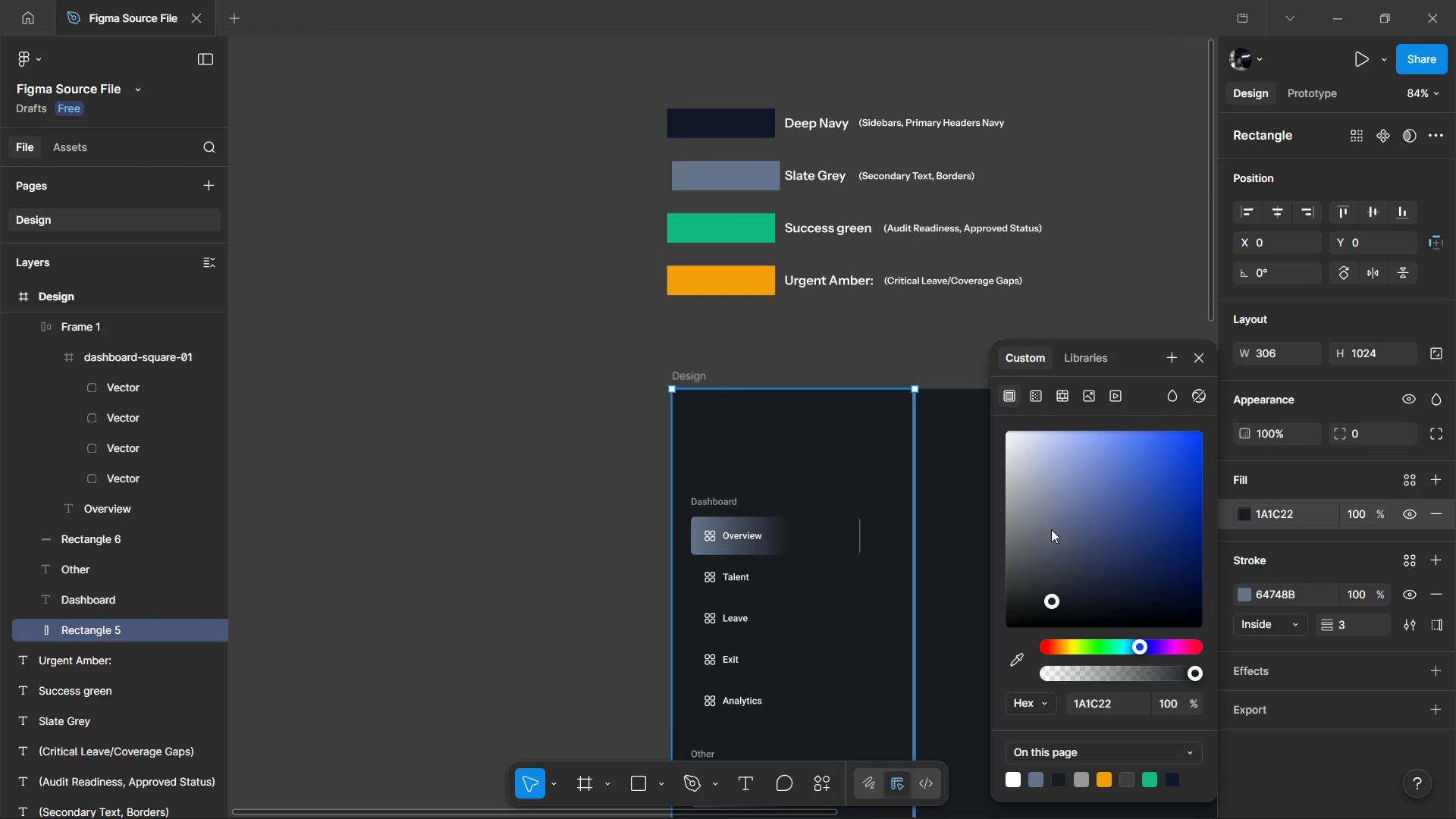 
left_click_drag(start_coordinate=[1028, 667], to_coordinate=[1026, 663])
 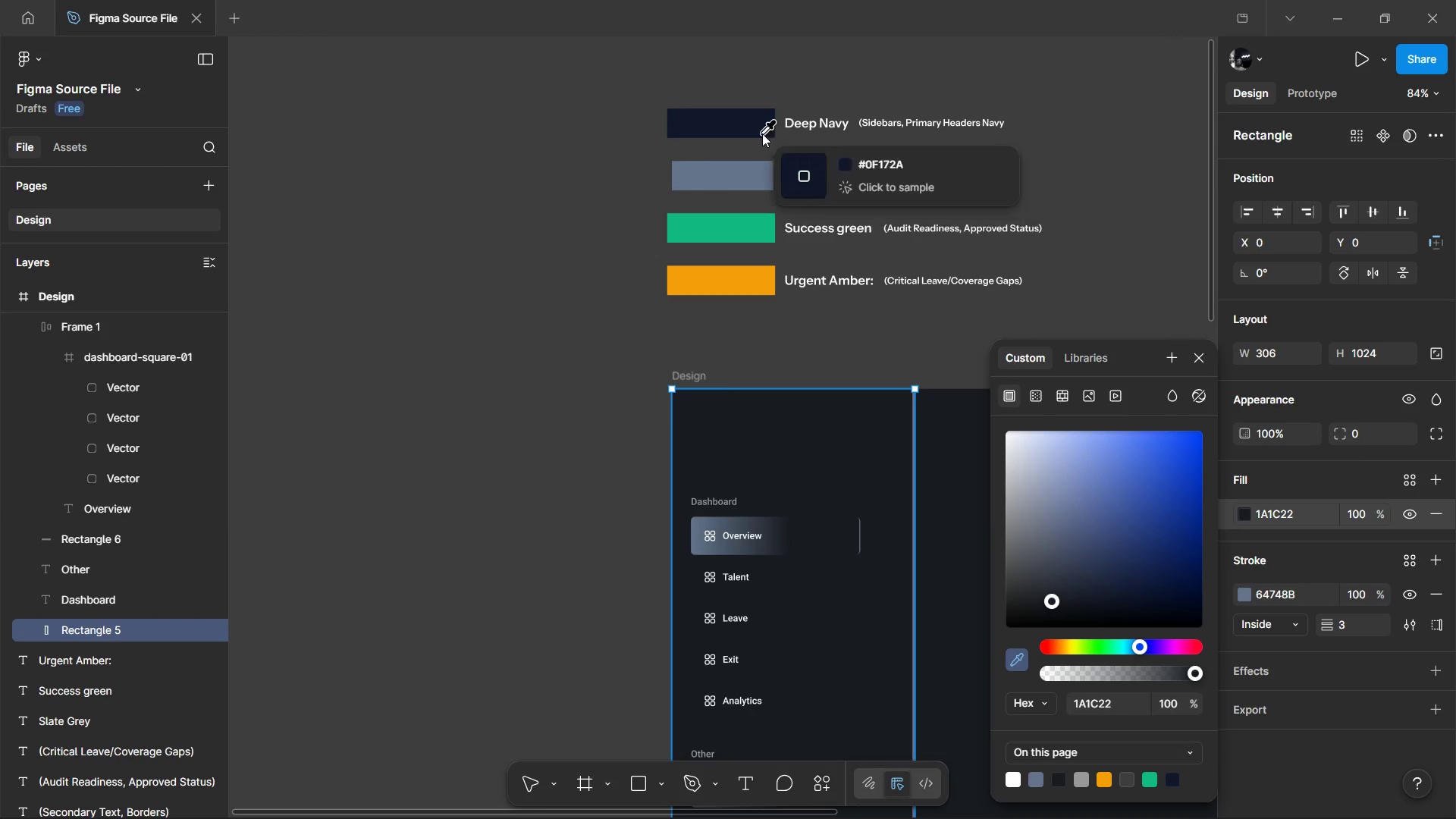 
left_click([761, 130])
 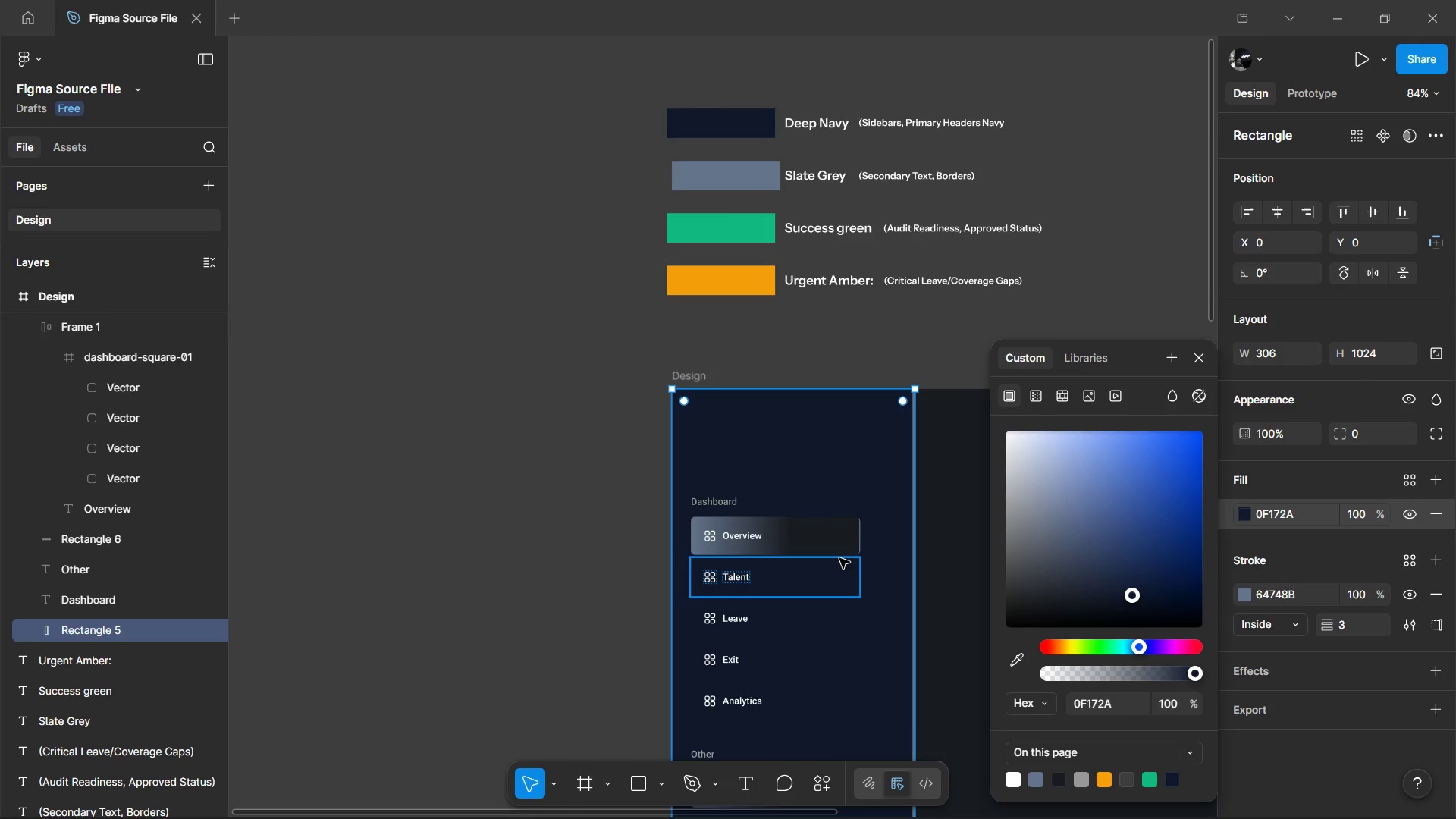 
left_click([840, 538])
 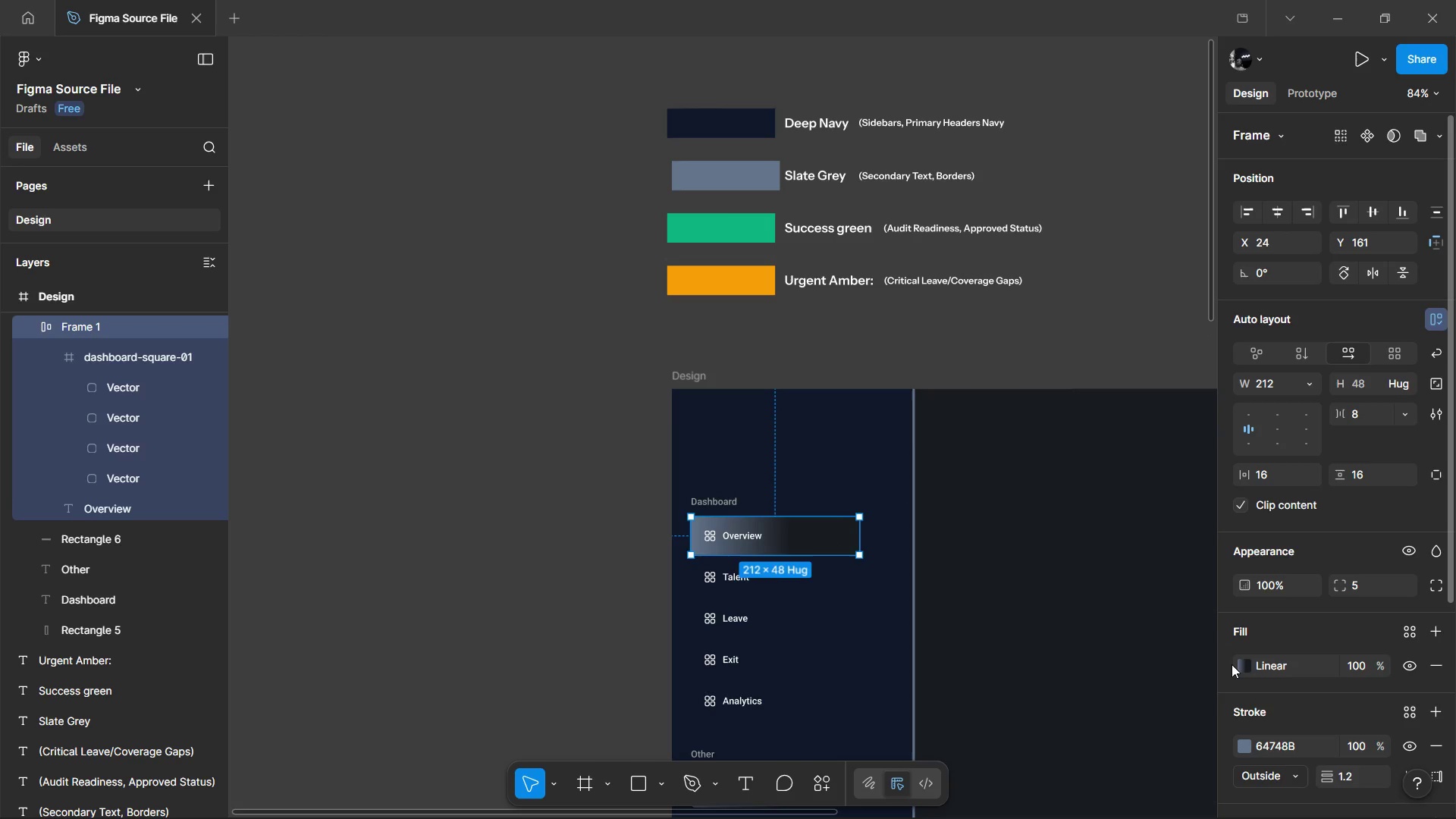 
left_click([1250, 667])
 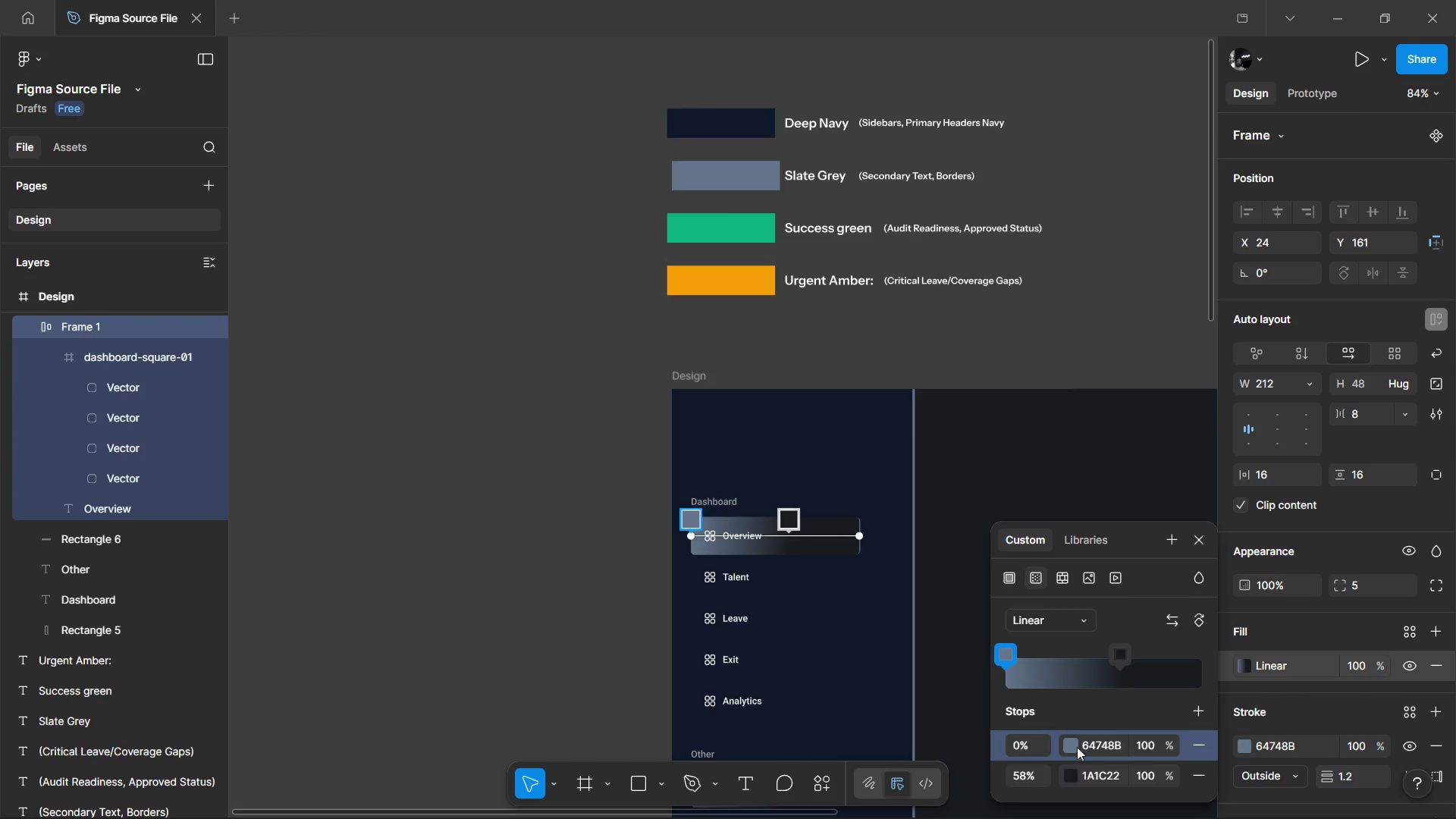 
left_click([1075, 746])
 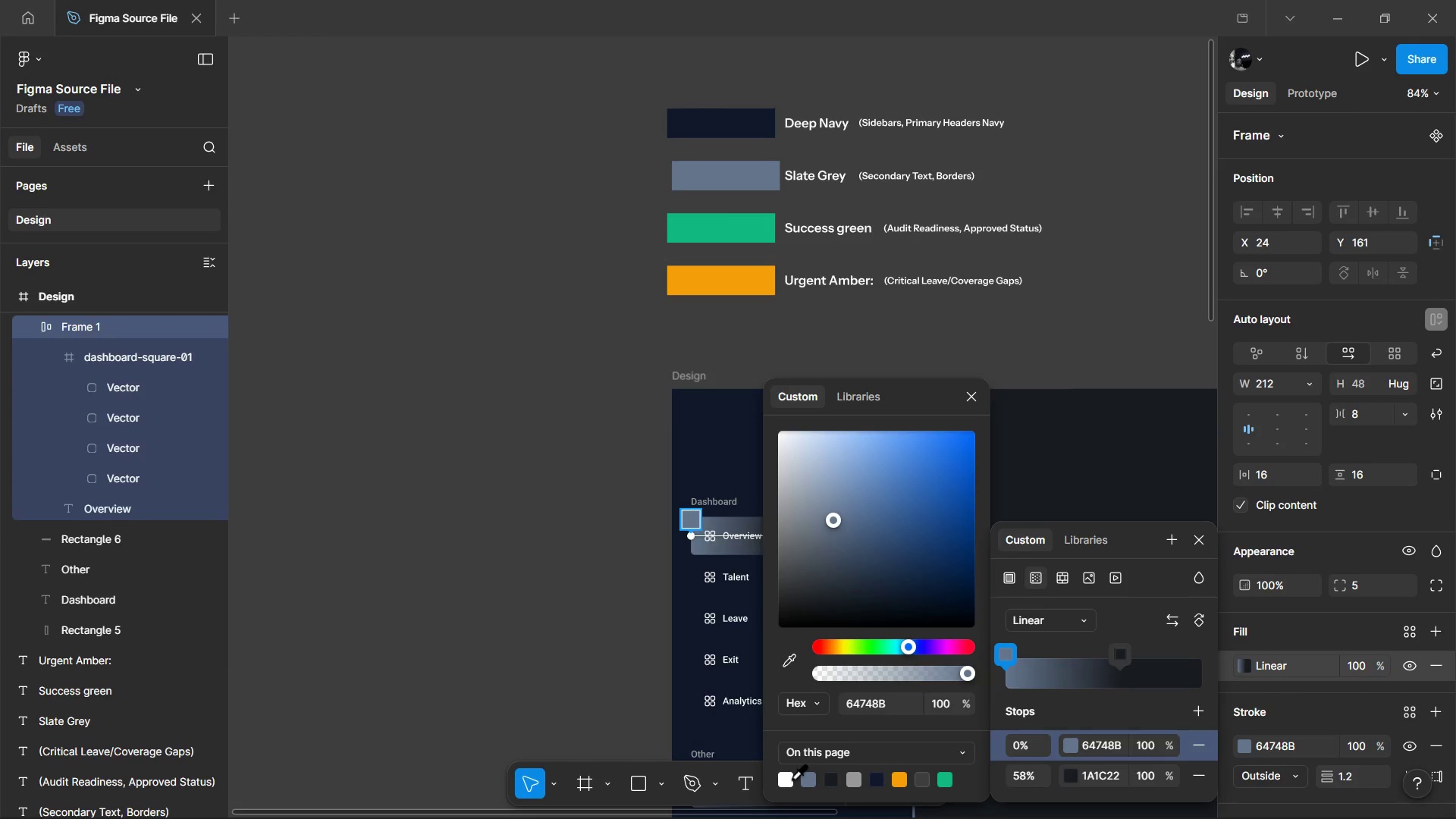 
hold_key(key=ShiftLeft, duration=0.64)
scroll: coordinate [661, 549], scroll_direction: down, amount: 4.0
 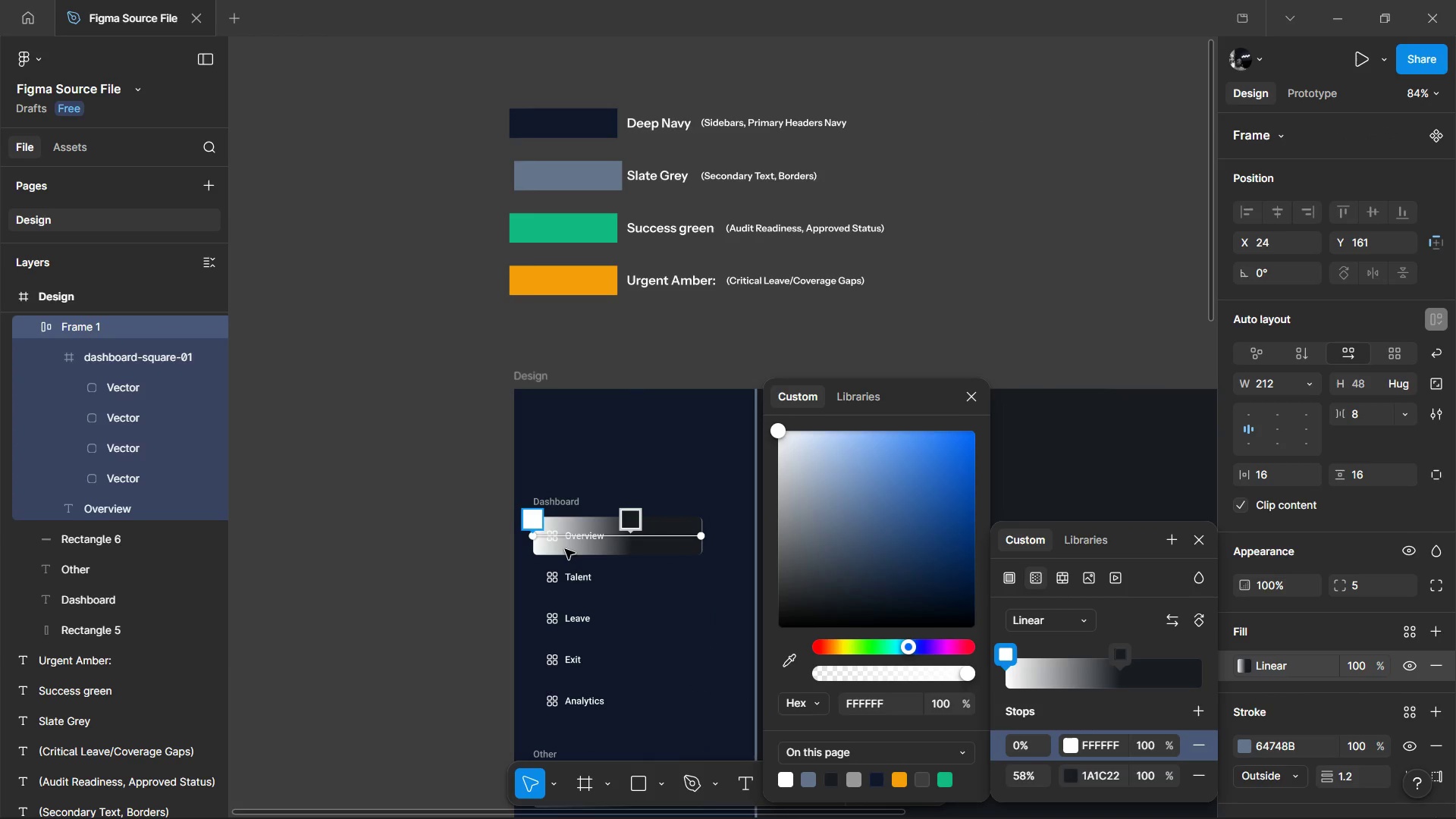 
left_click([565, 549])
 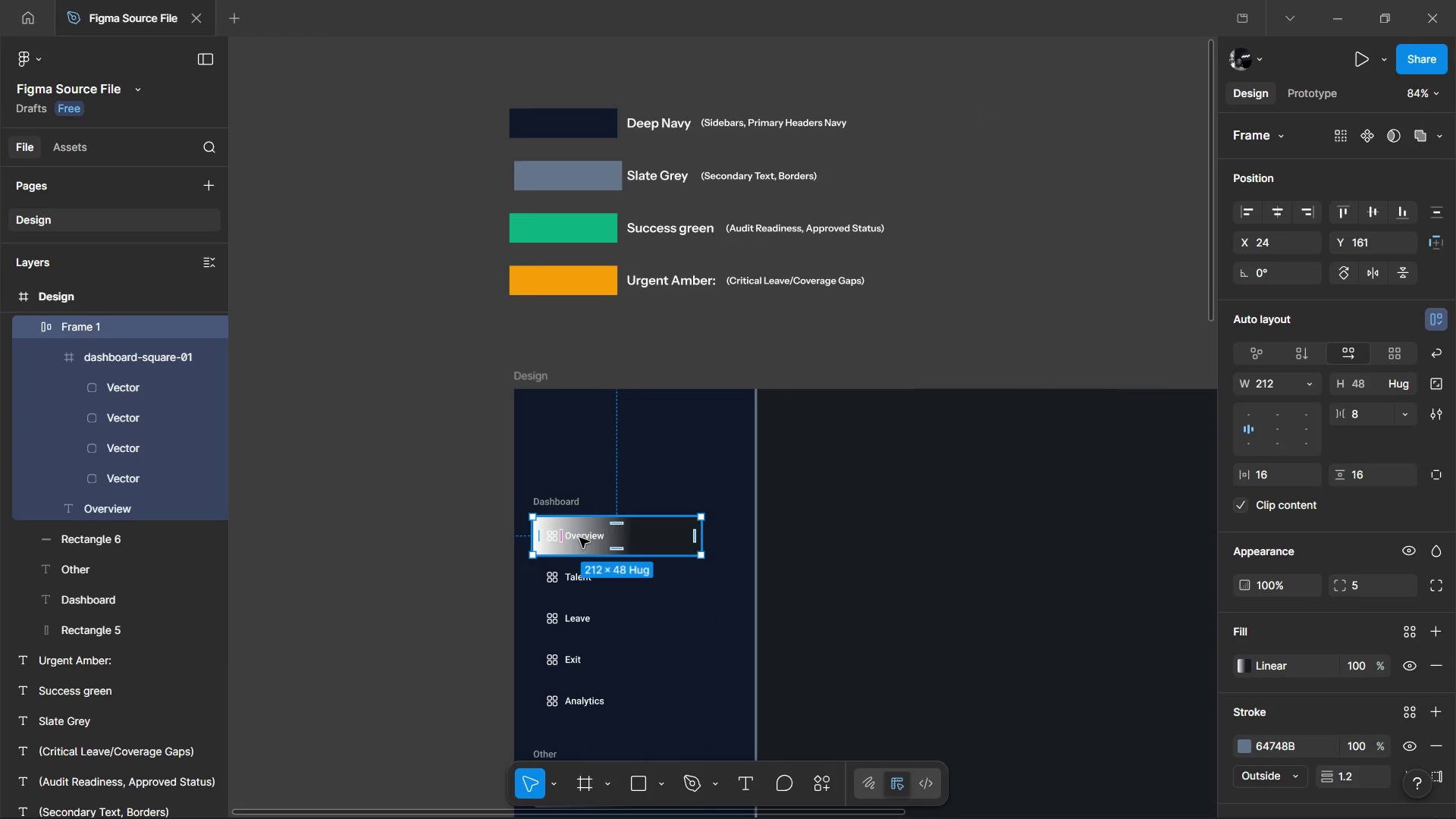 
double_click([579, 538])
 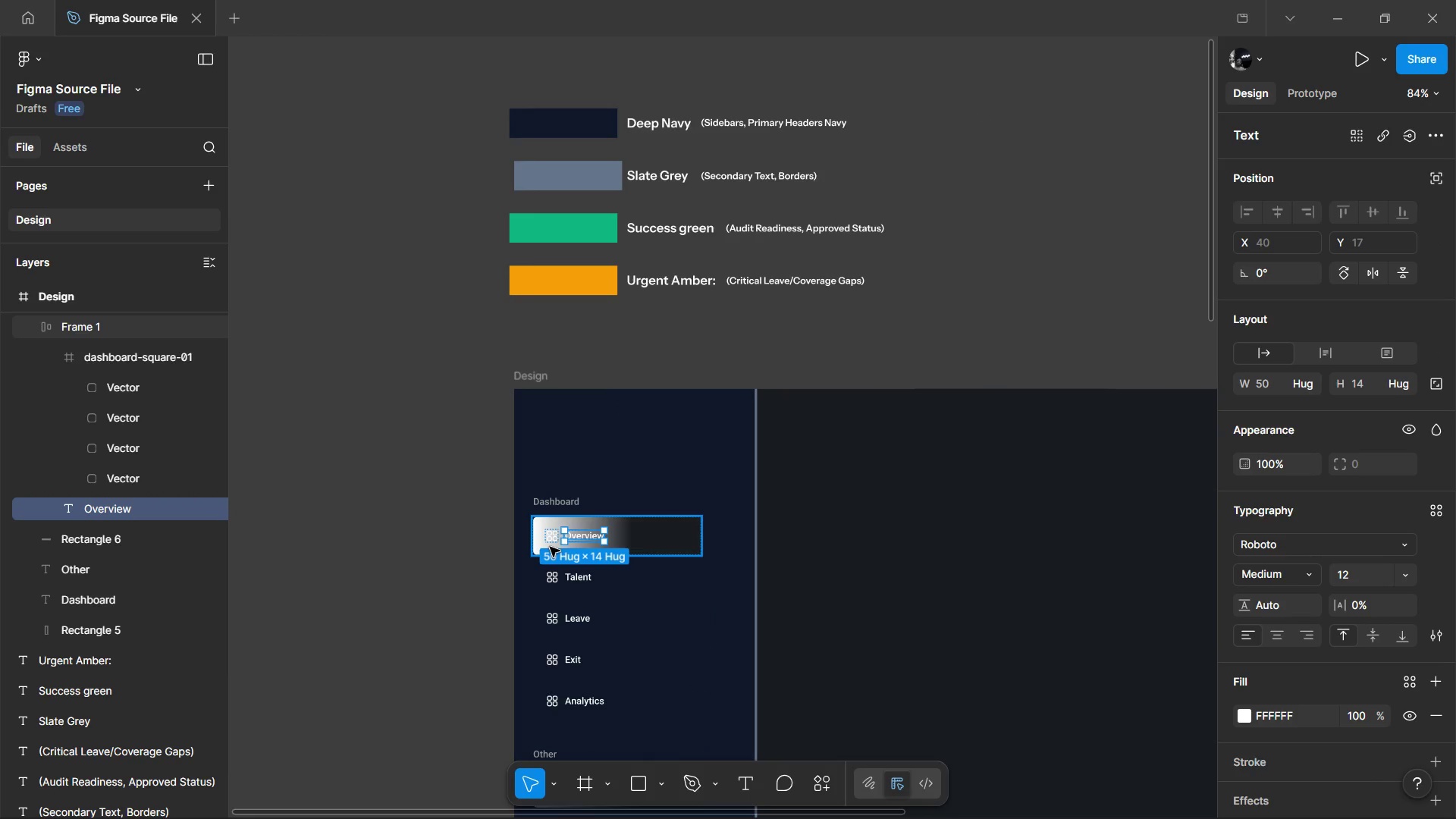 
hold_key(key=ControlLeft, duration=0.33)
 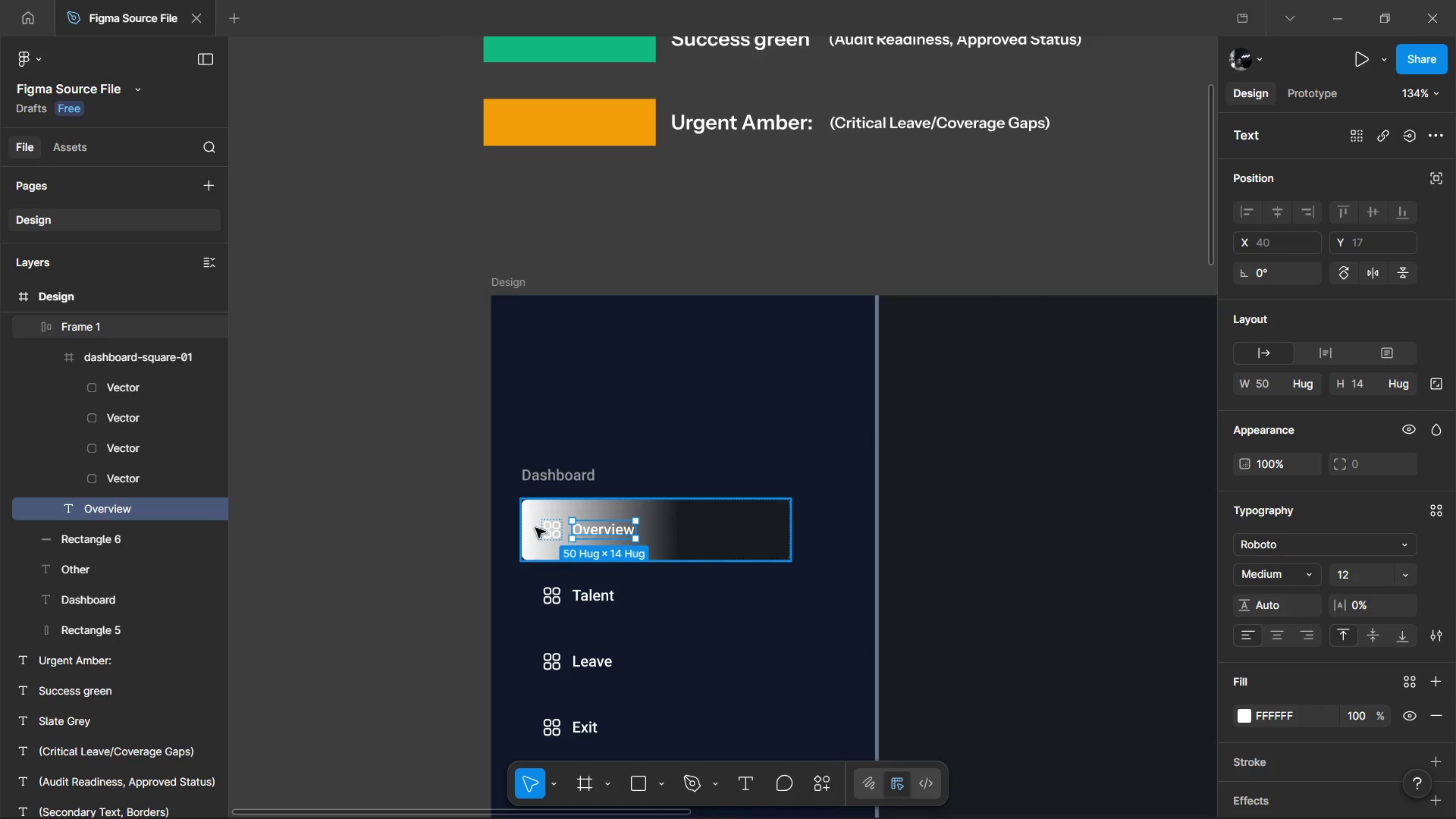 
hold_key(key=ShiftLeft, duration=1.3)
 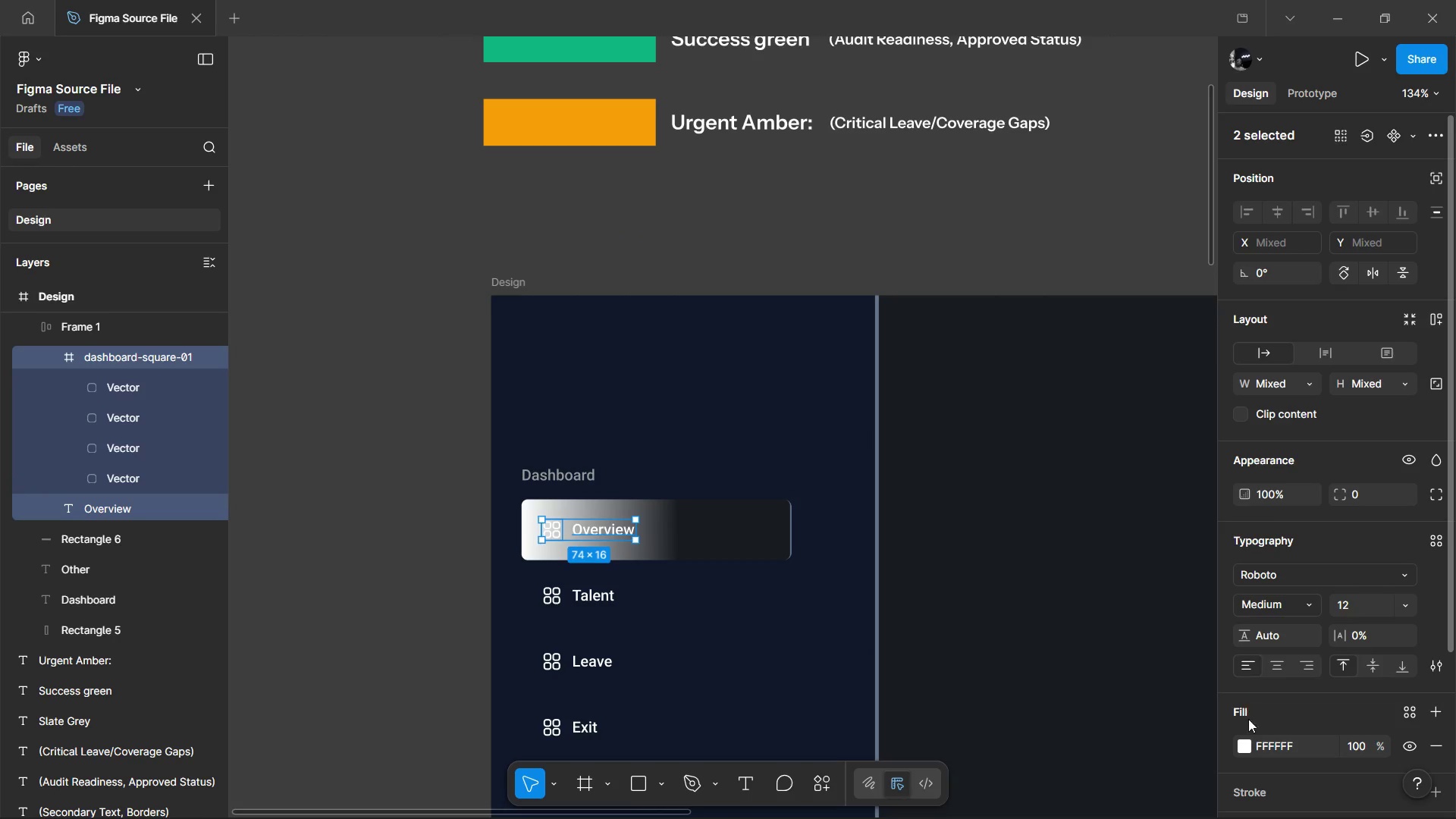 
scroll: coordinate [553, 543], scroll_direction: up, amount: 2.0
 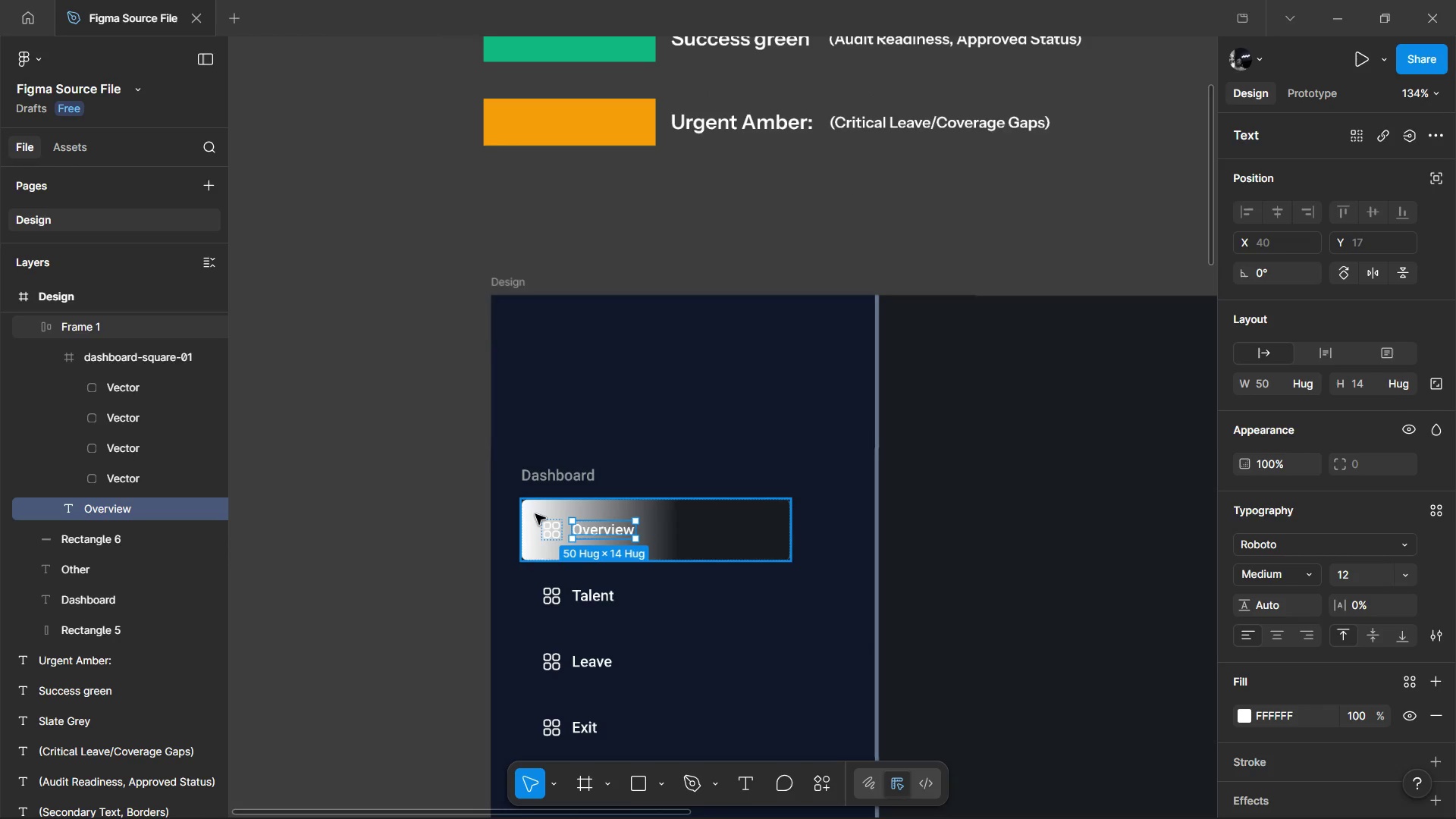 
left_click([551, 531])
 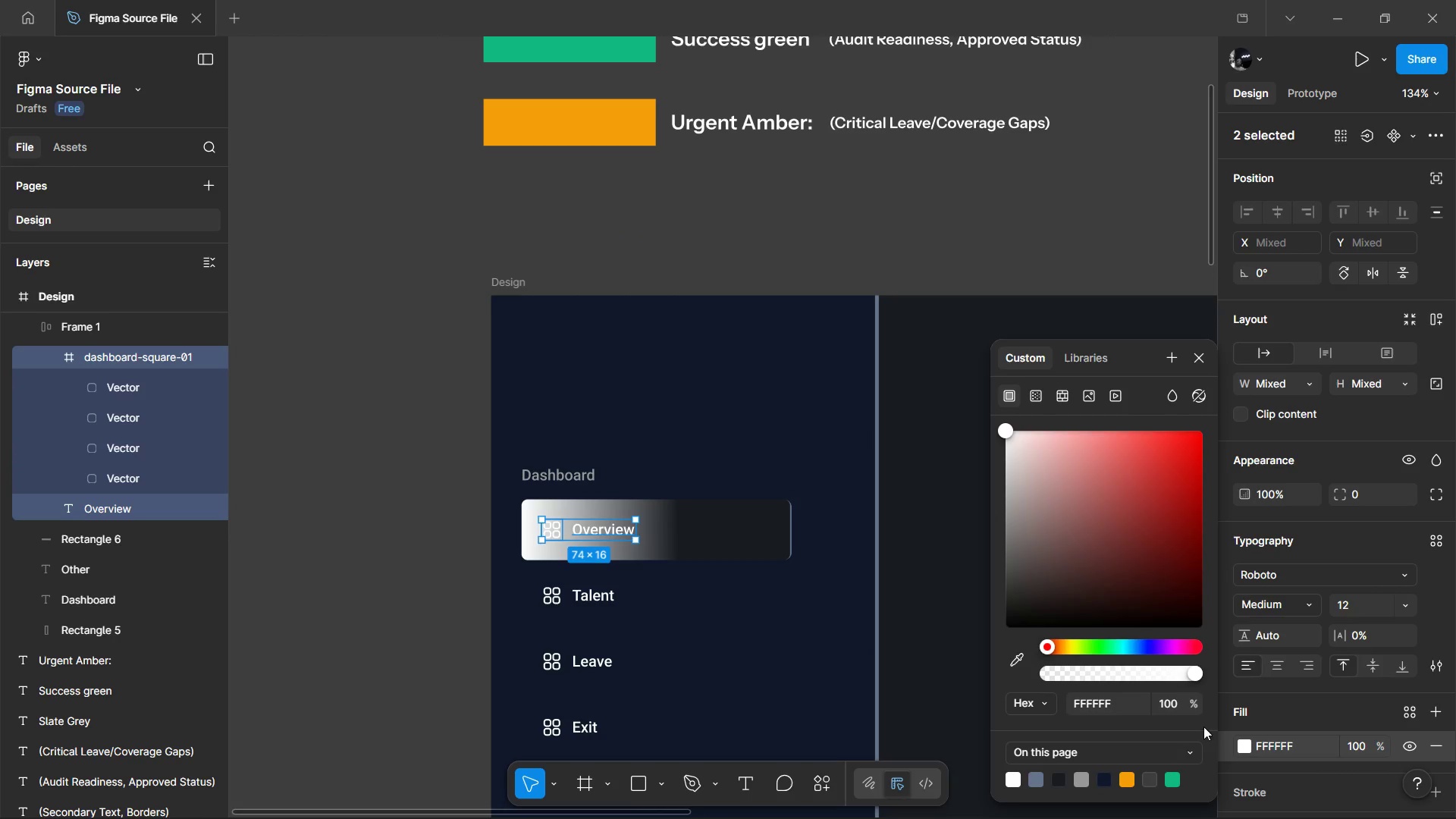 
scroll: coordinate [1354, 656], scroll_direction: down, amount: 4.0
 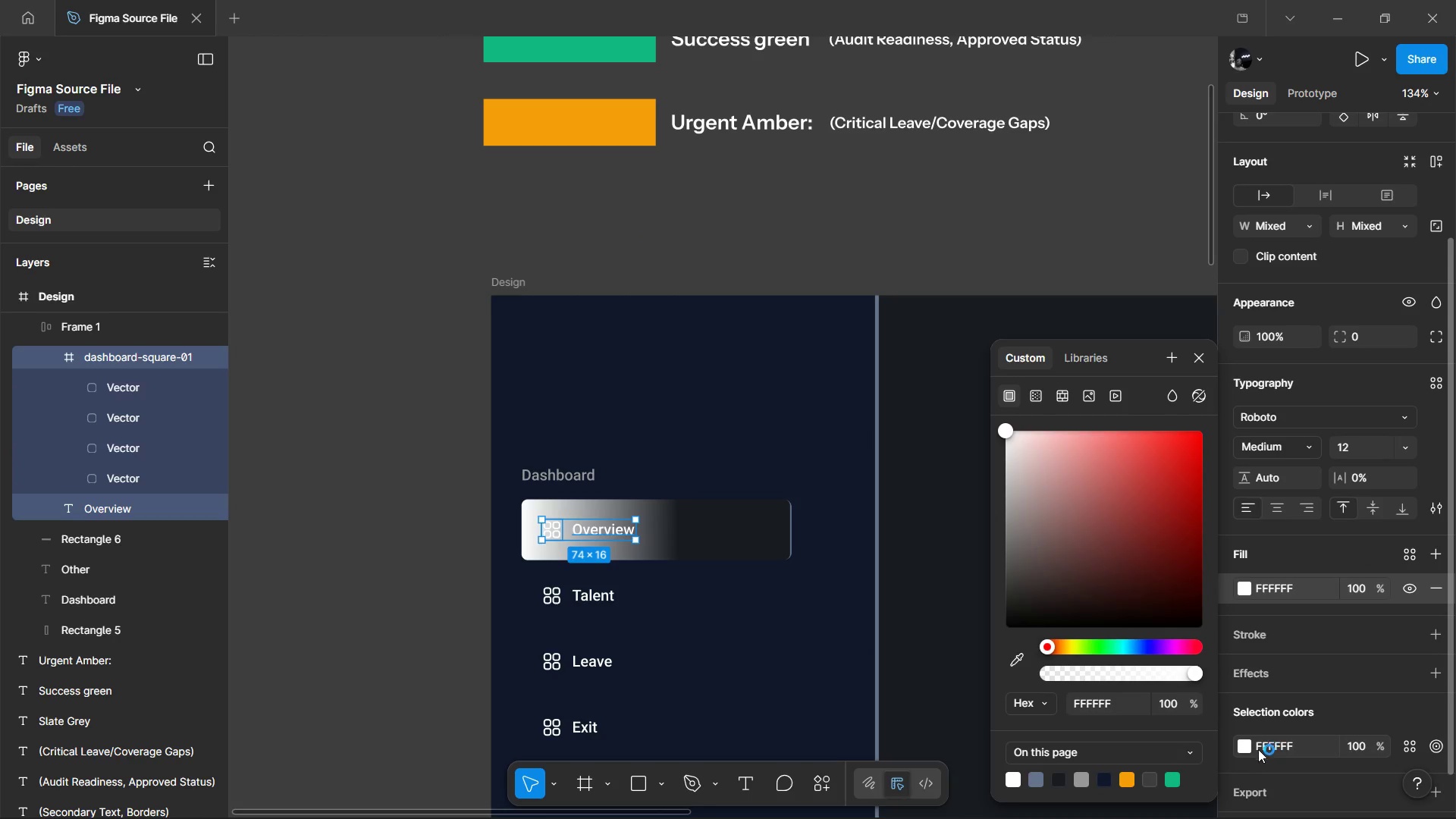 
left_click([1242, 744])
 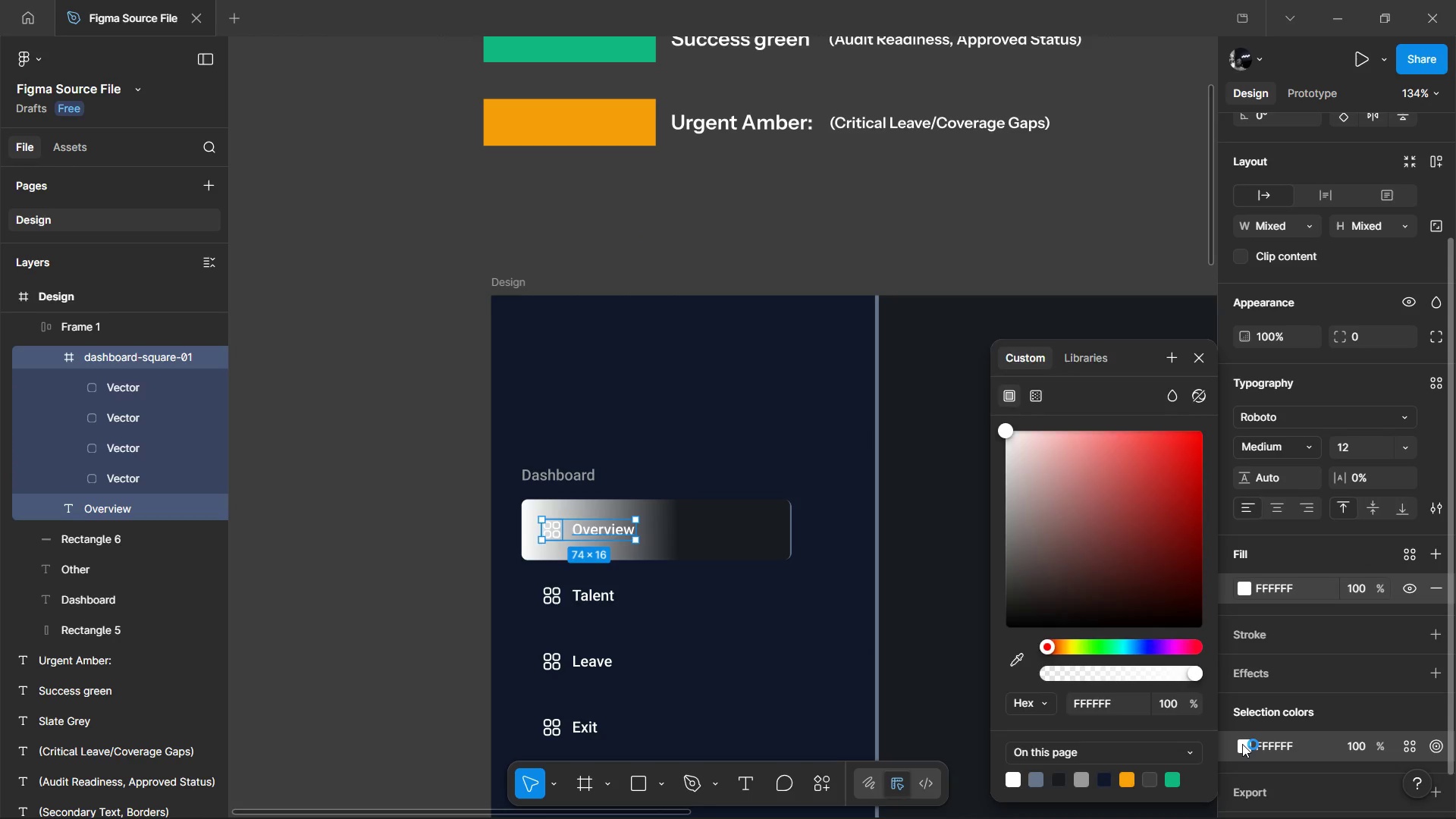 
left_click([1242, 744])
 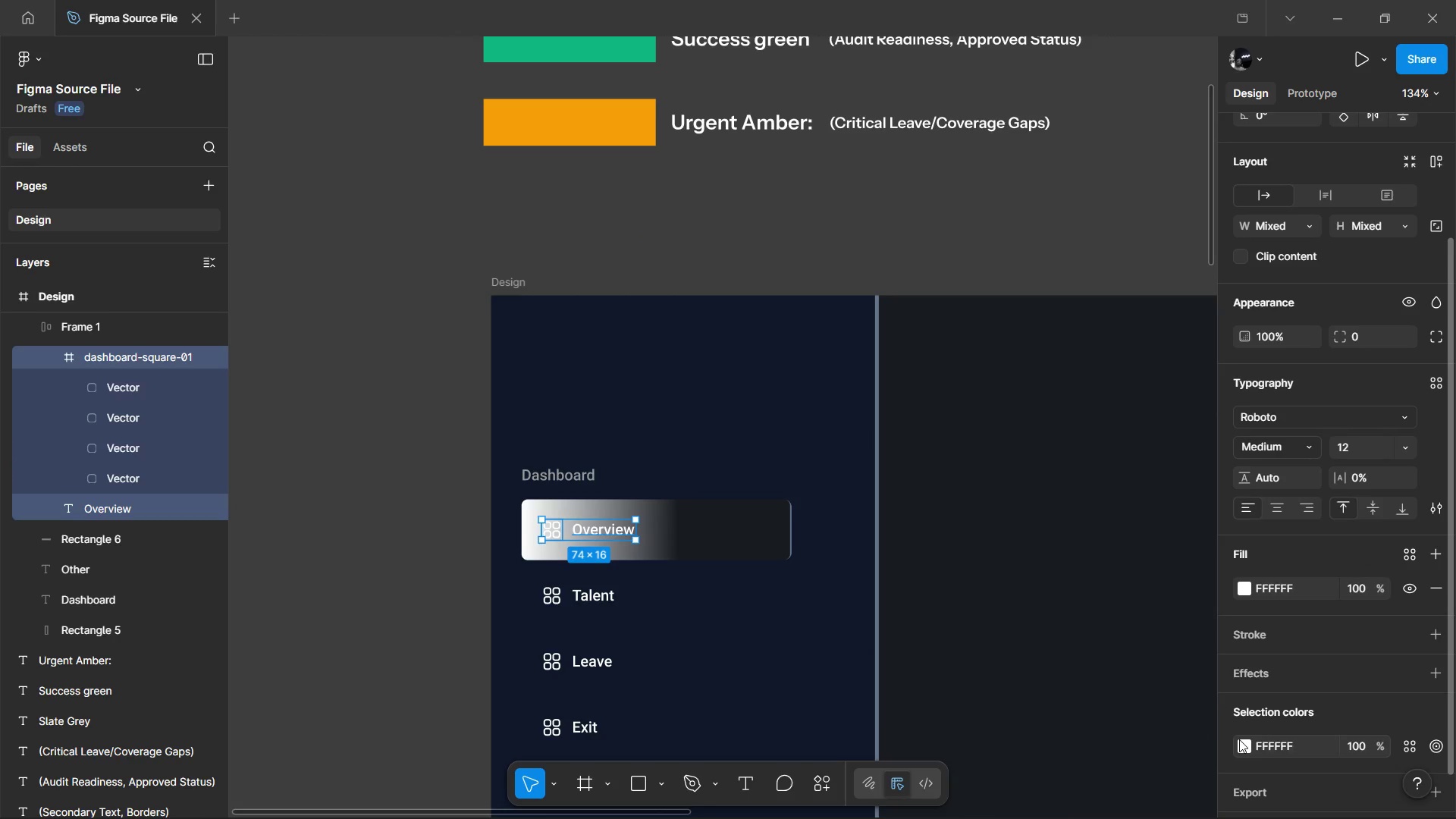 
left_click([1239, 739])
 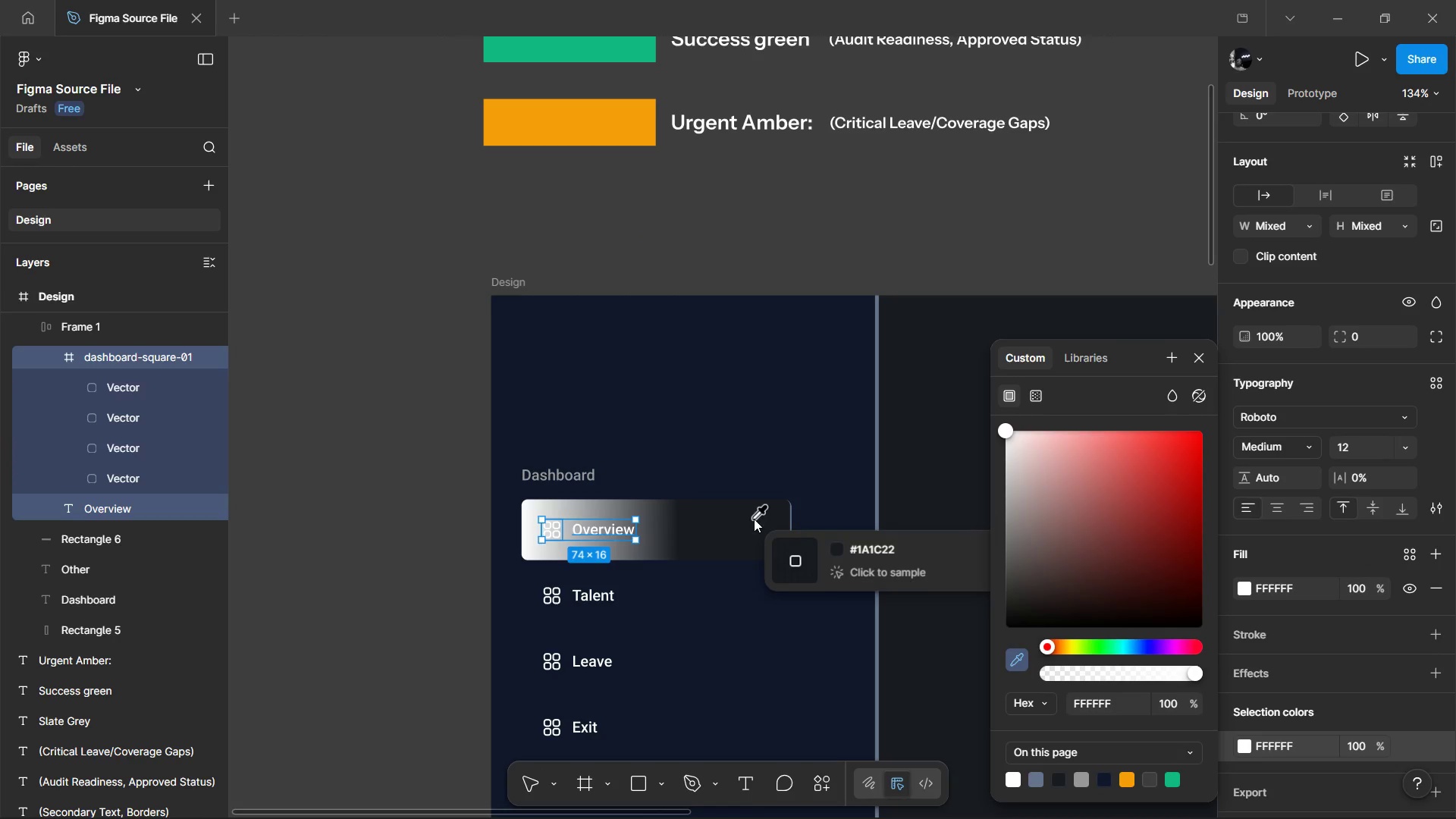 
left_click([778, 474])
 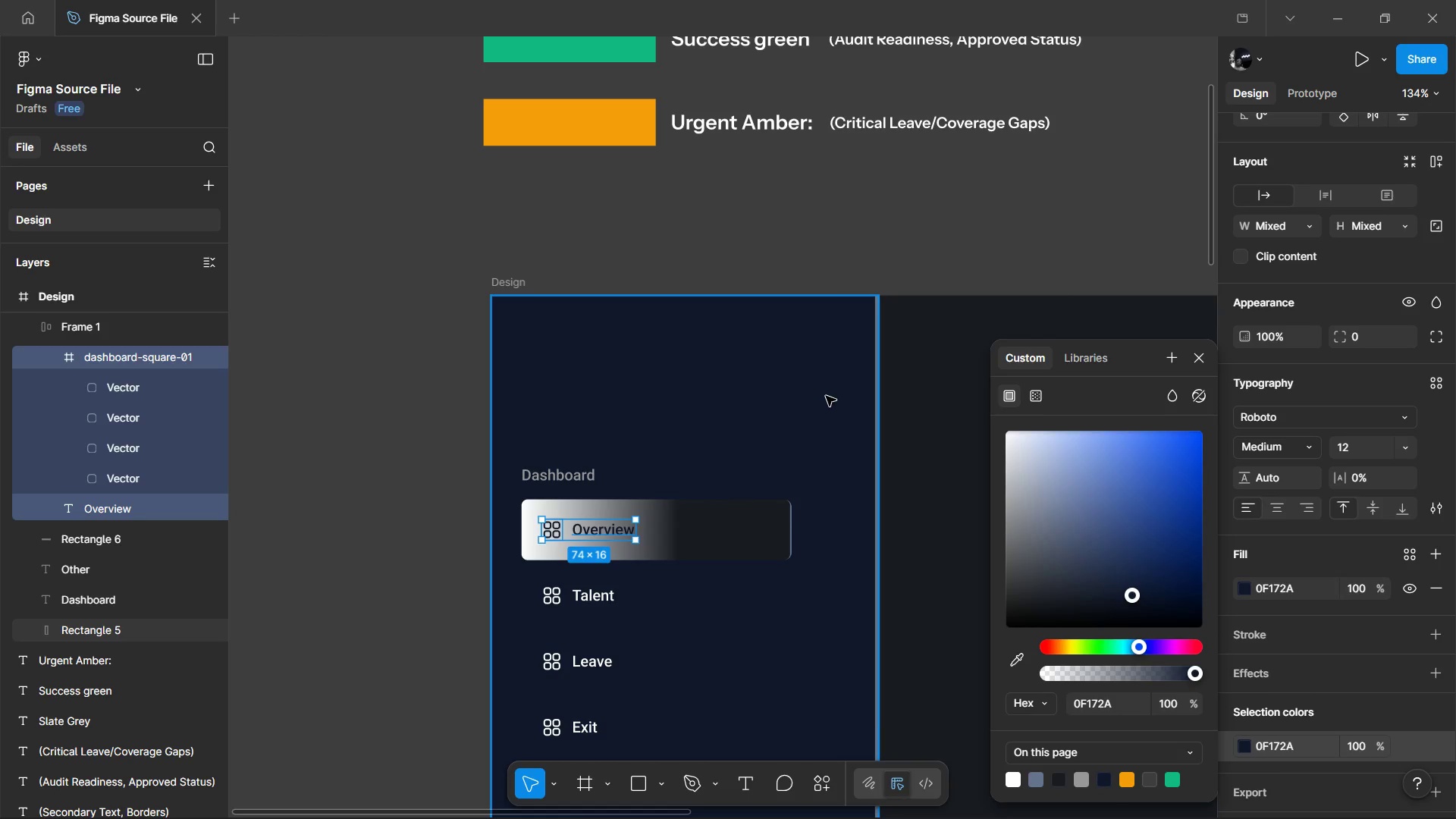 
left_click([777, 520])
 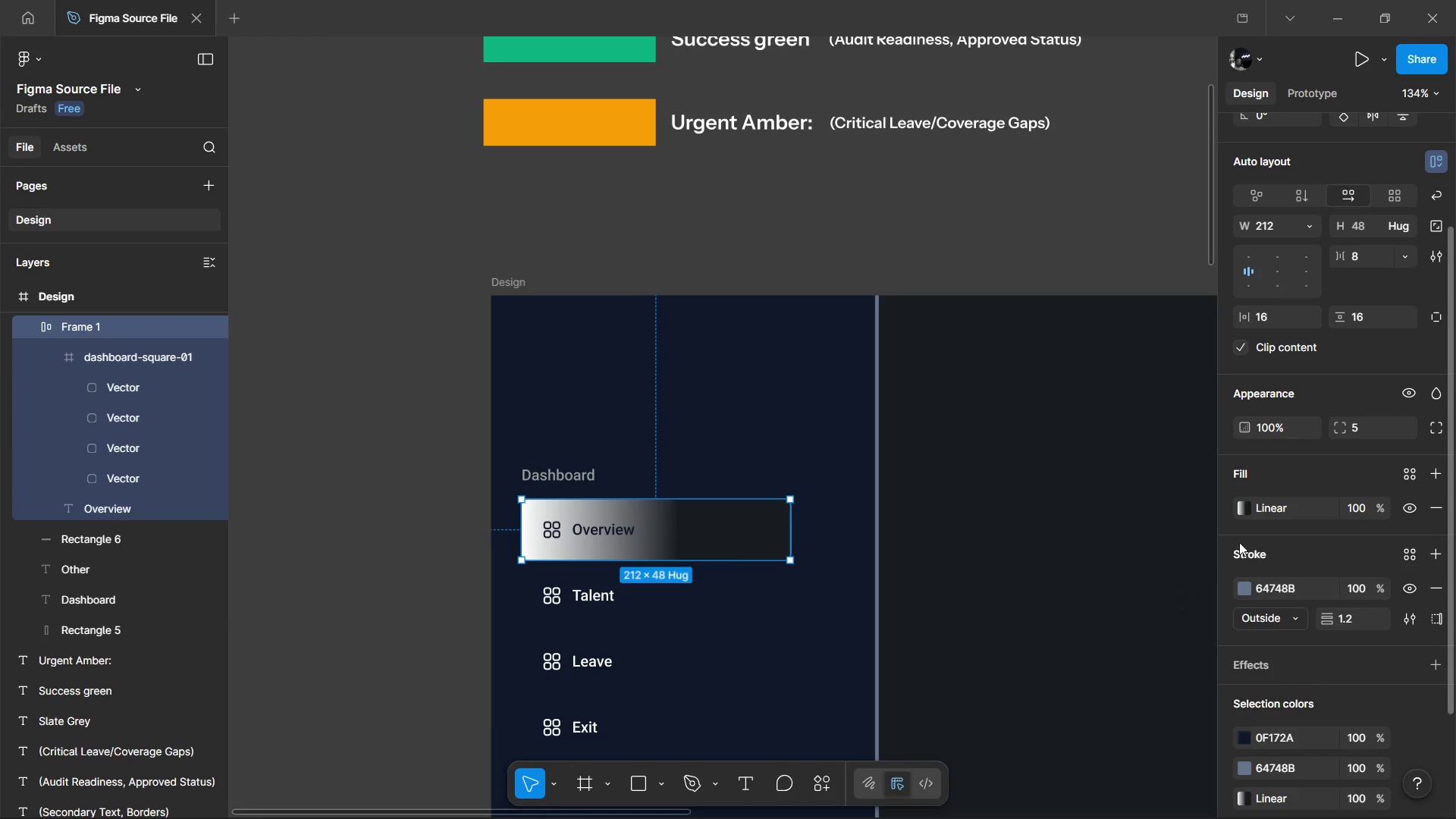 
left_click([1242, 513])
 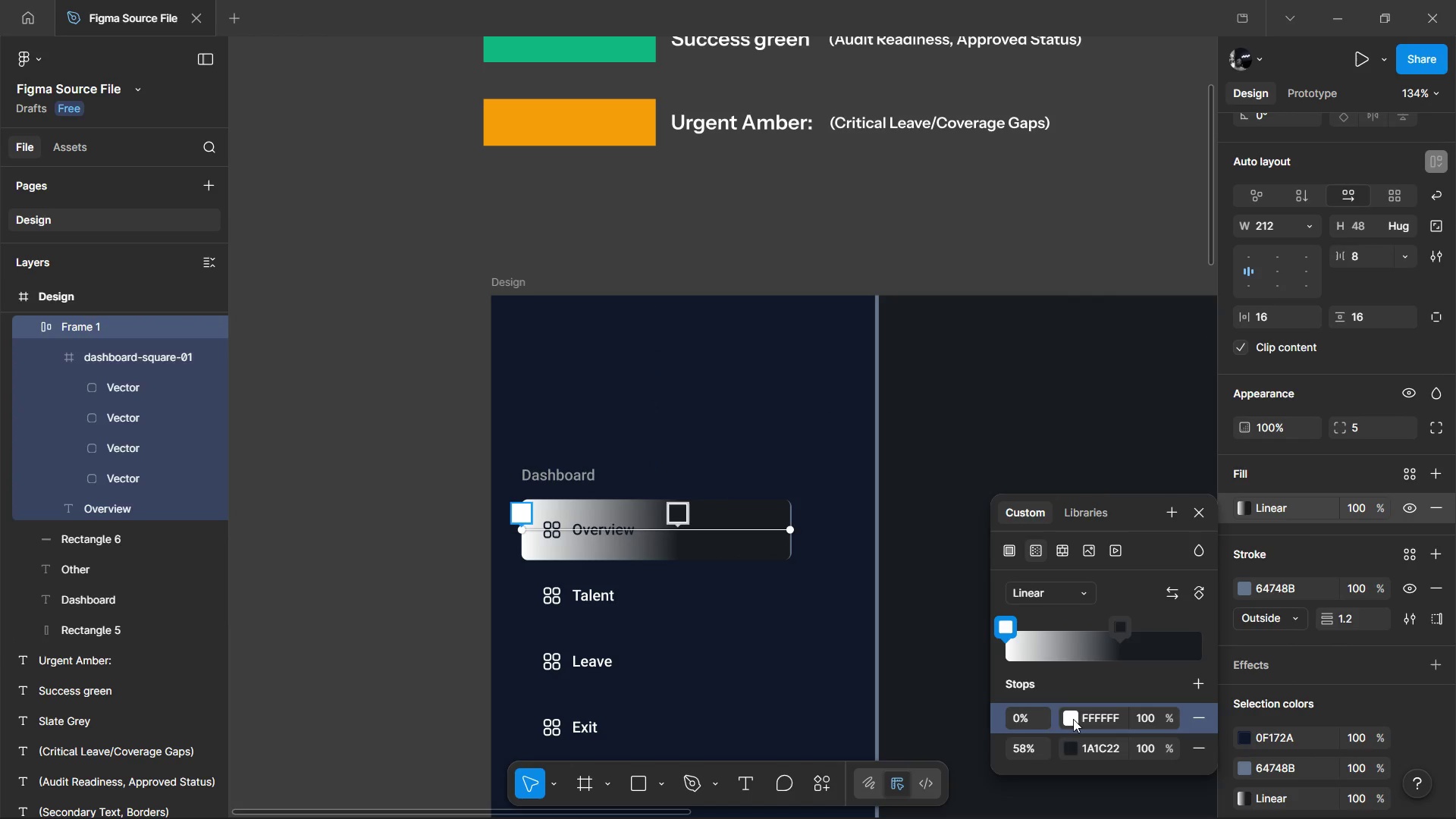 
left_click([1073, 719])
 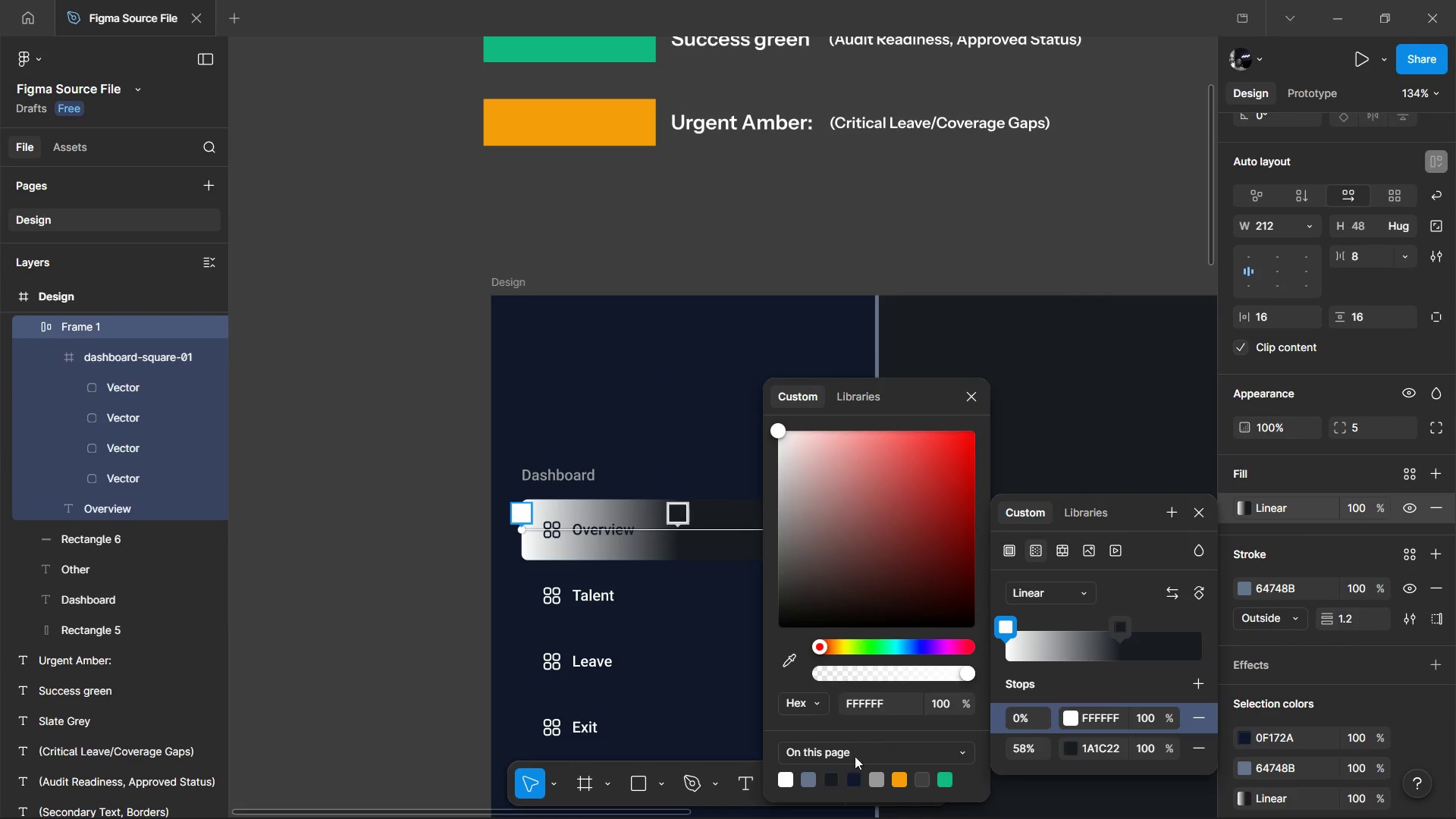 
left_click([814, 777])
 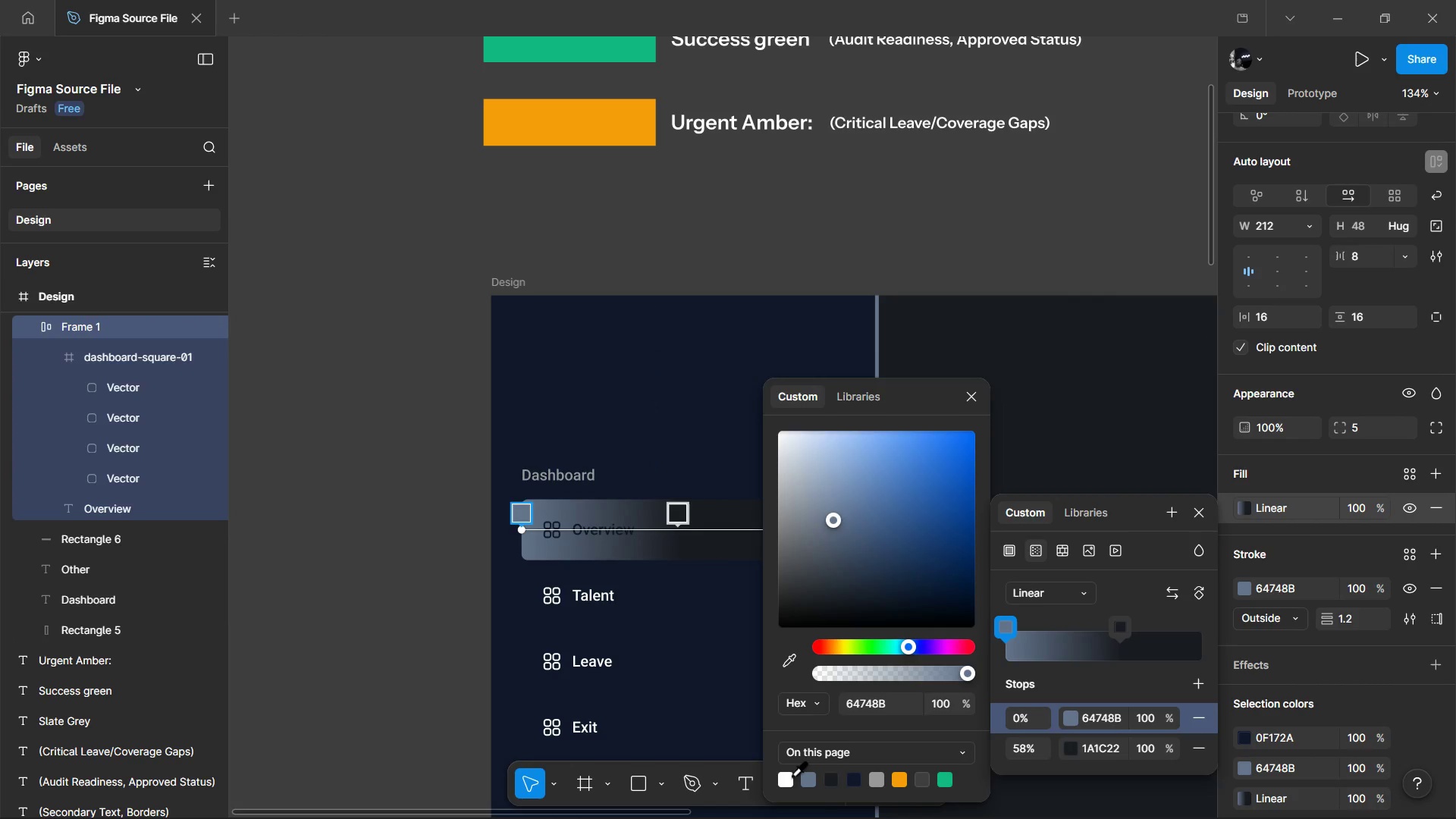 
left_click([839, 777])
 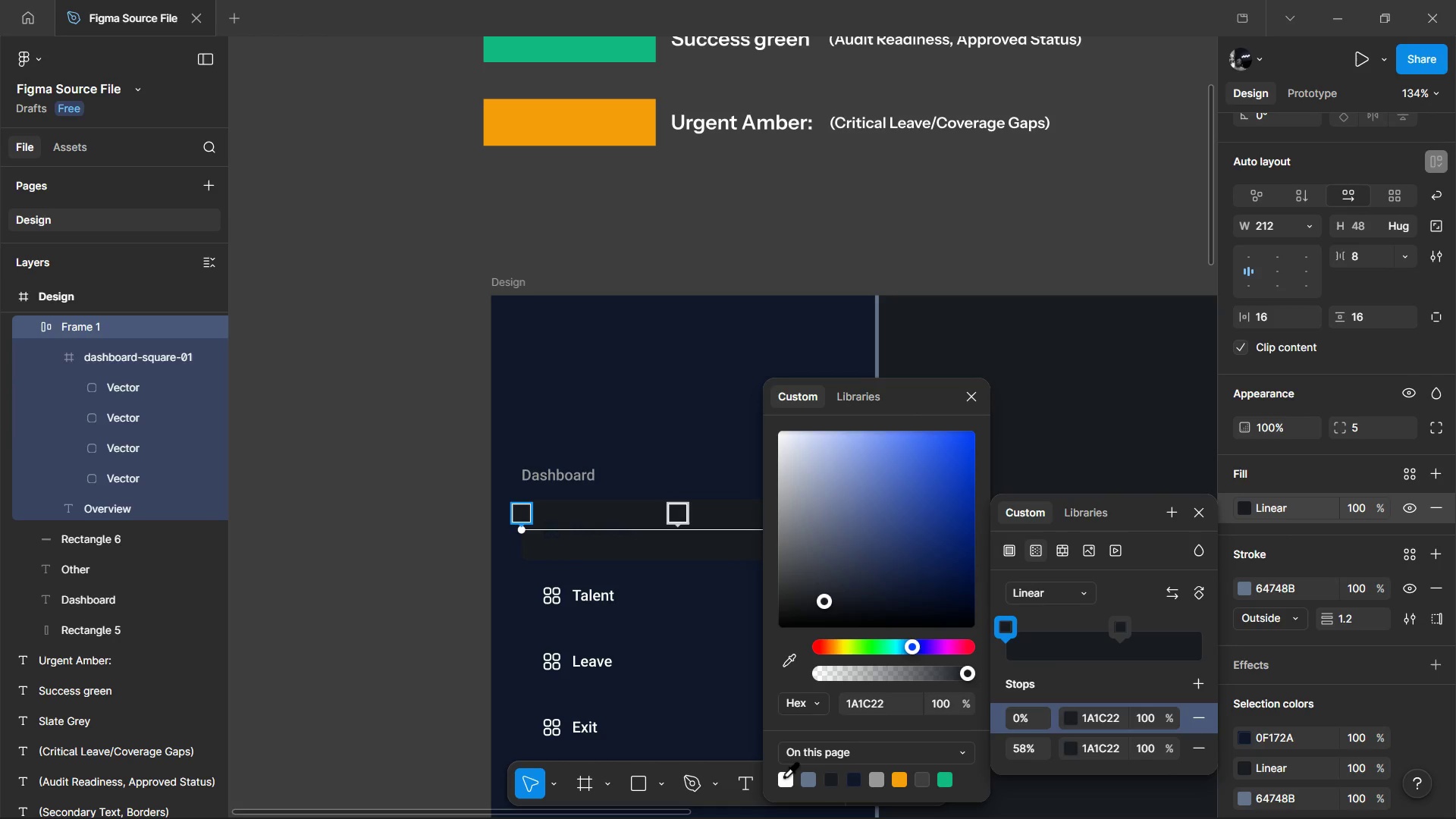 
left_click([783, 776])
 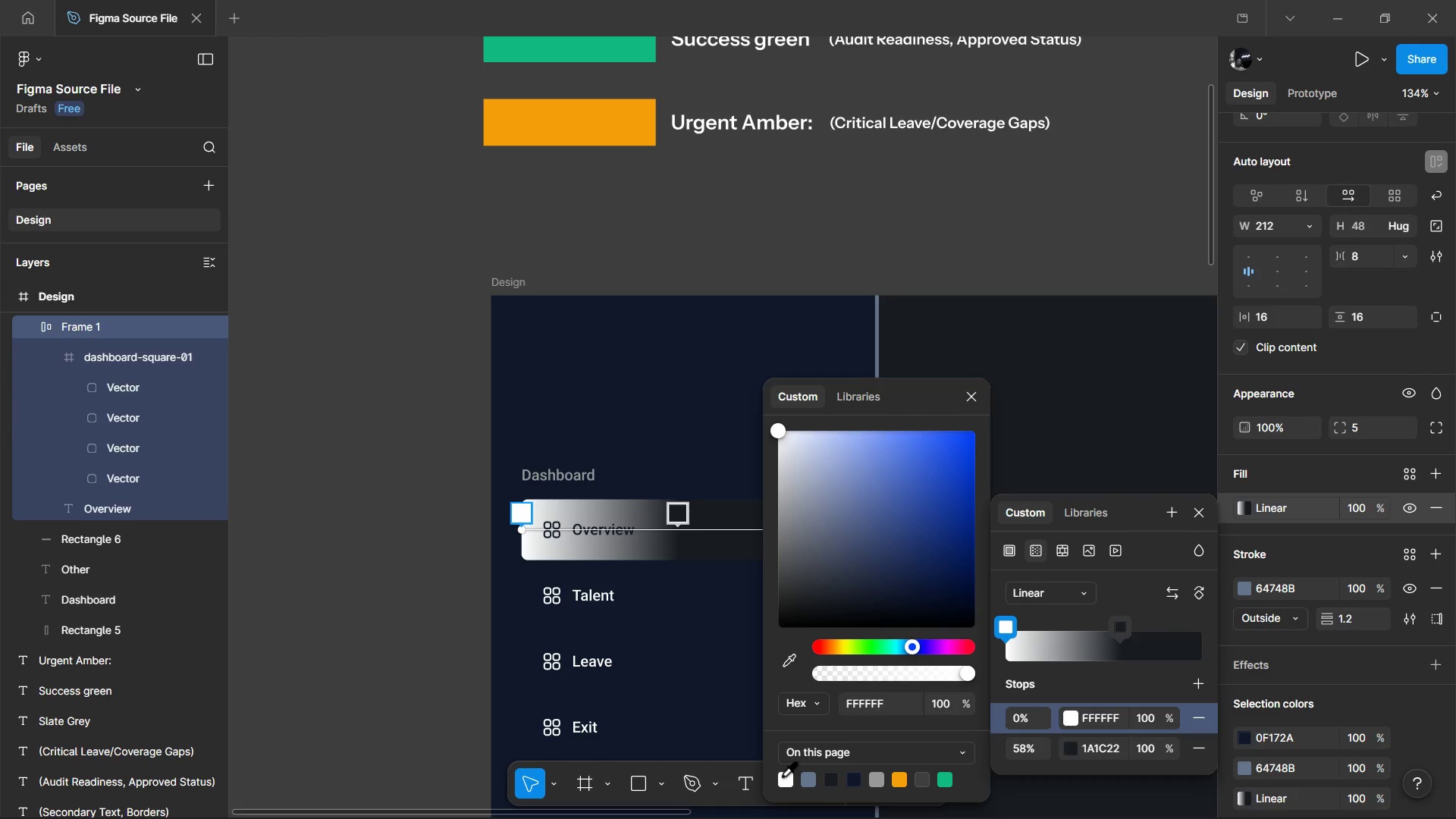 
key(Control+Z)
 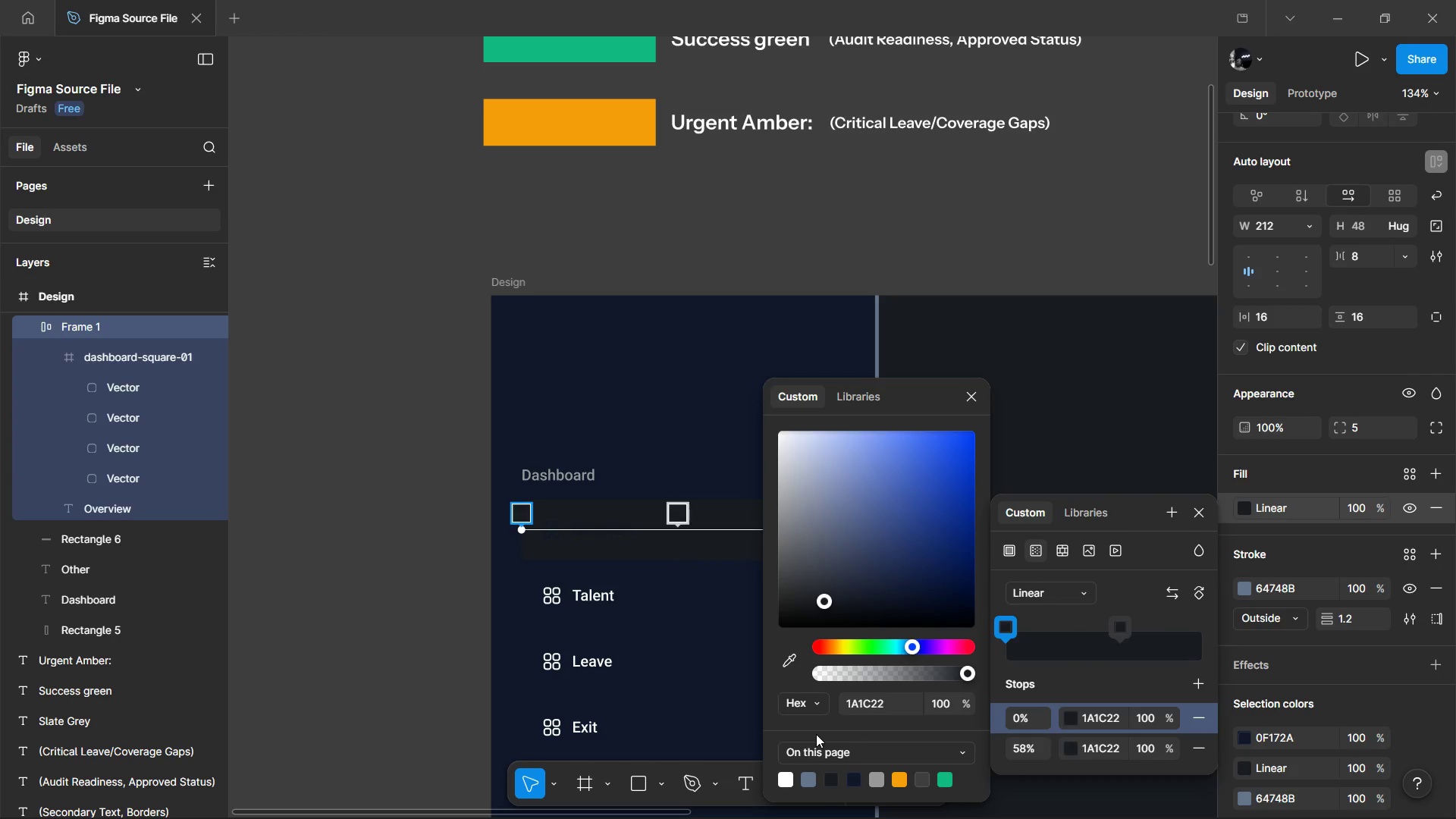 
key(Control+Z)
 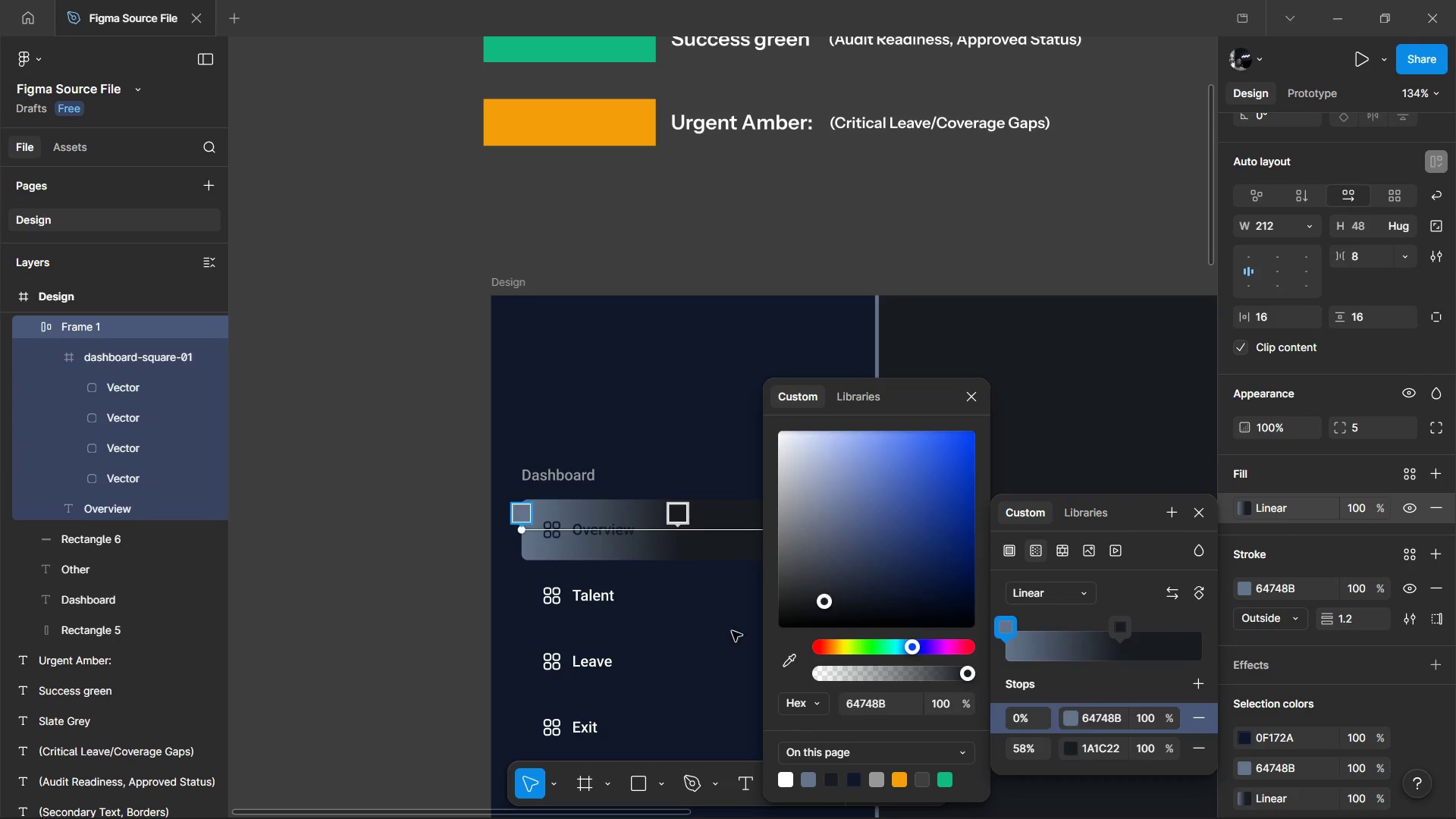 
key(Control+Z)
 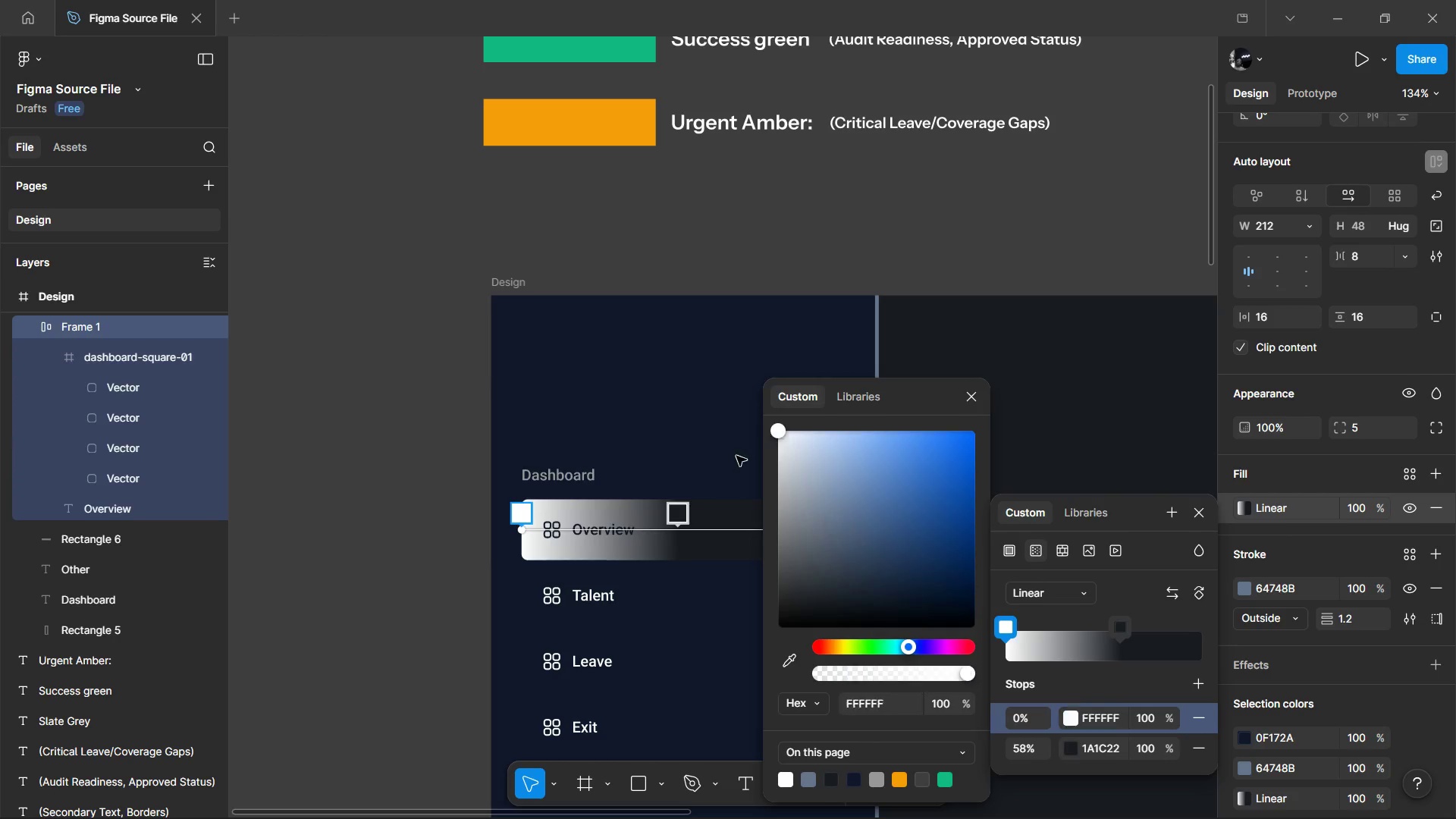 
key(Control+Z)
 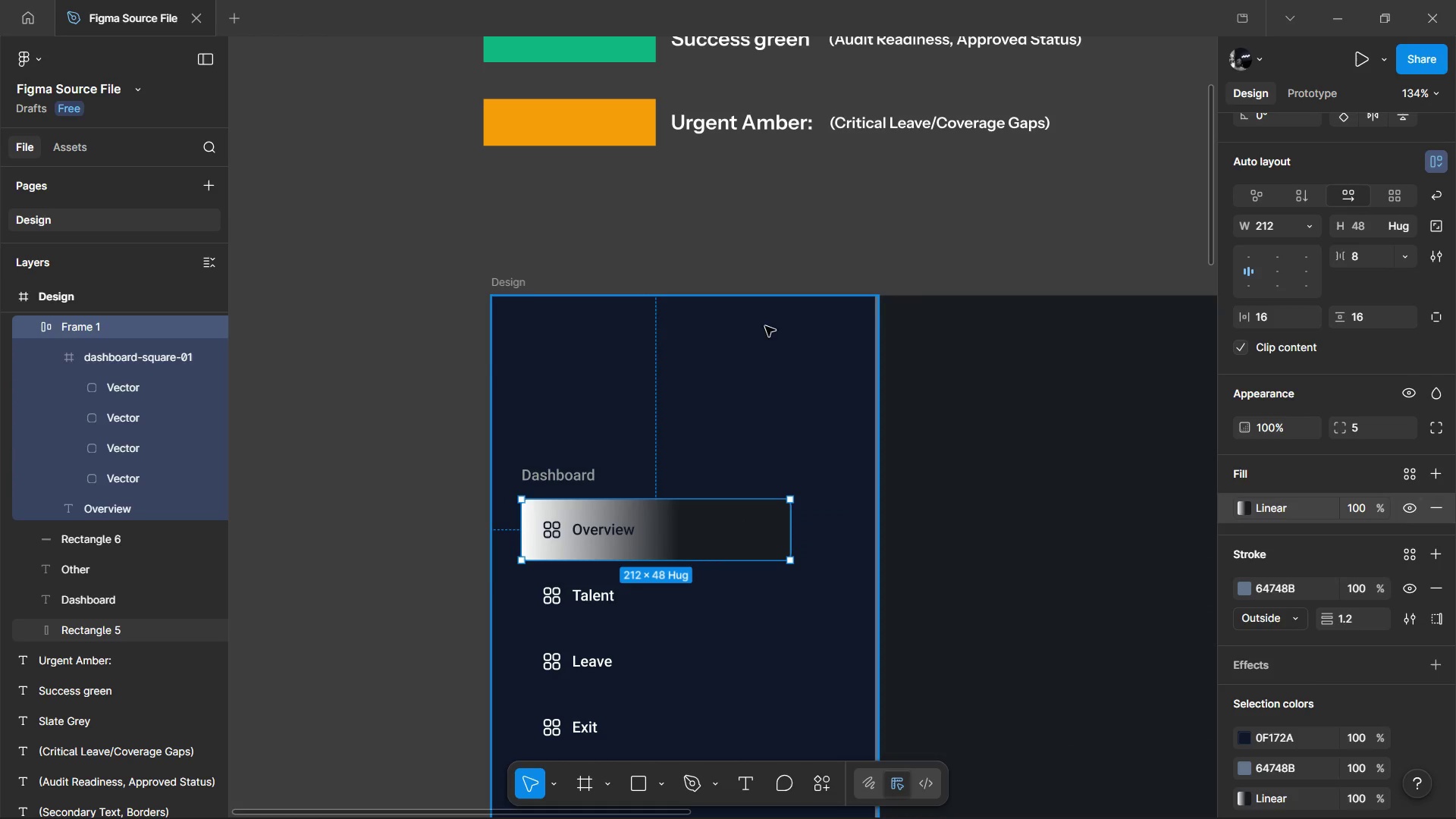 
key(Control+Z)
 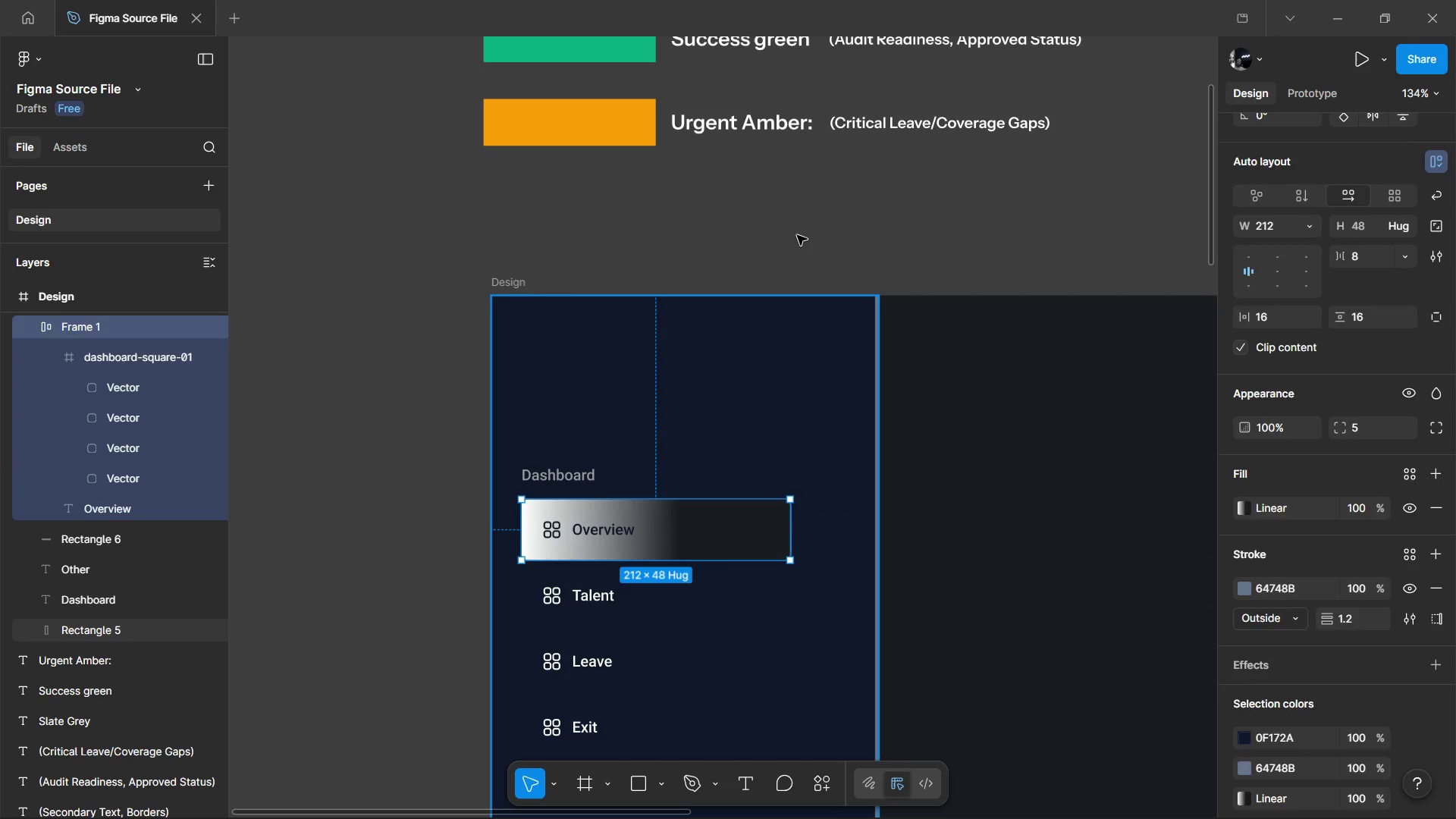 
key(Control+Z)
 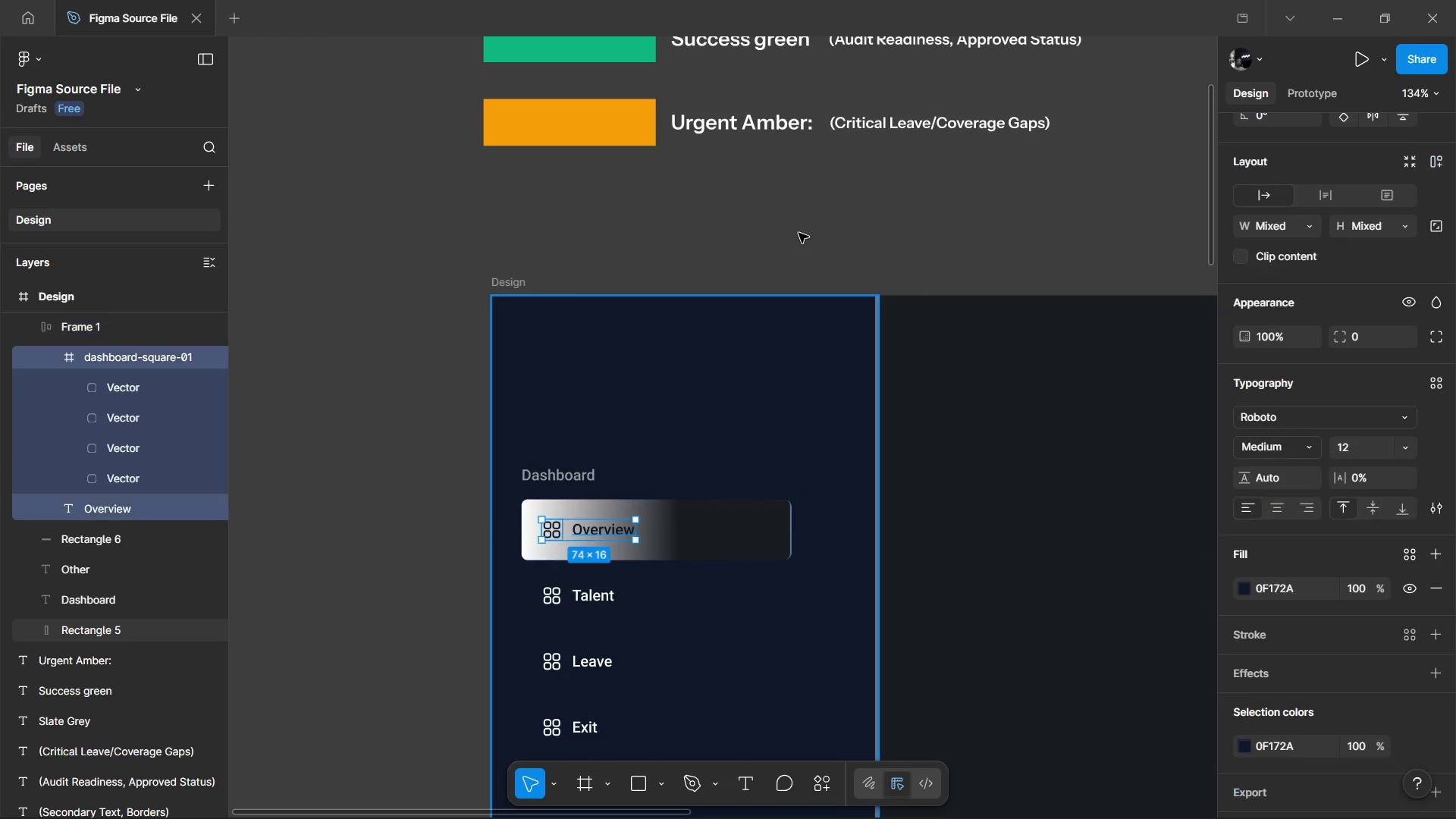 
key(Control+Z)
 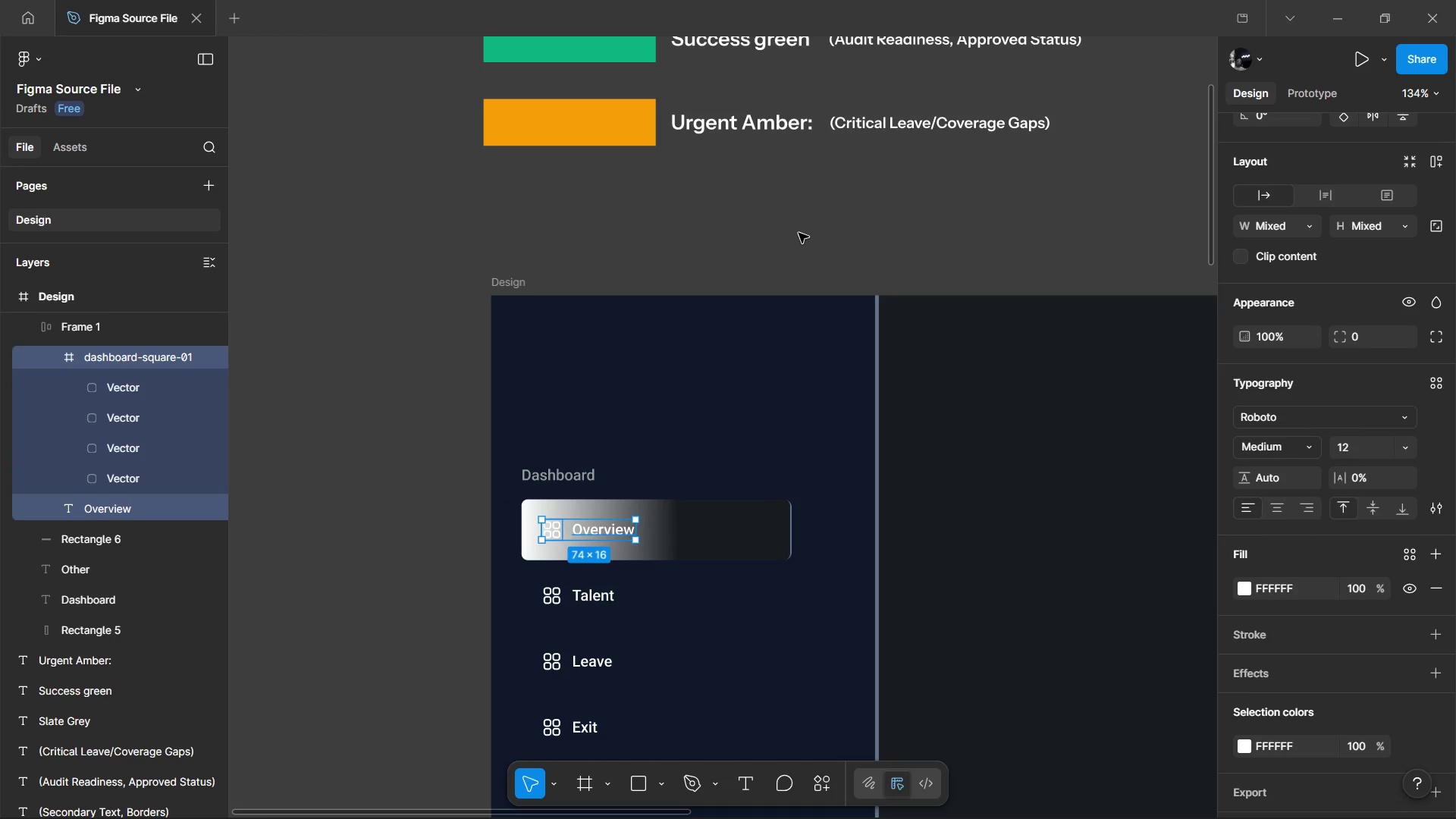 
key(Control+Z)
 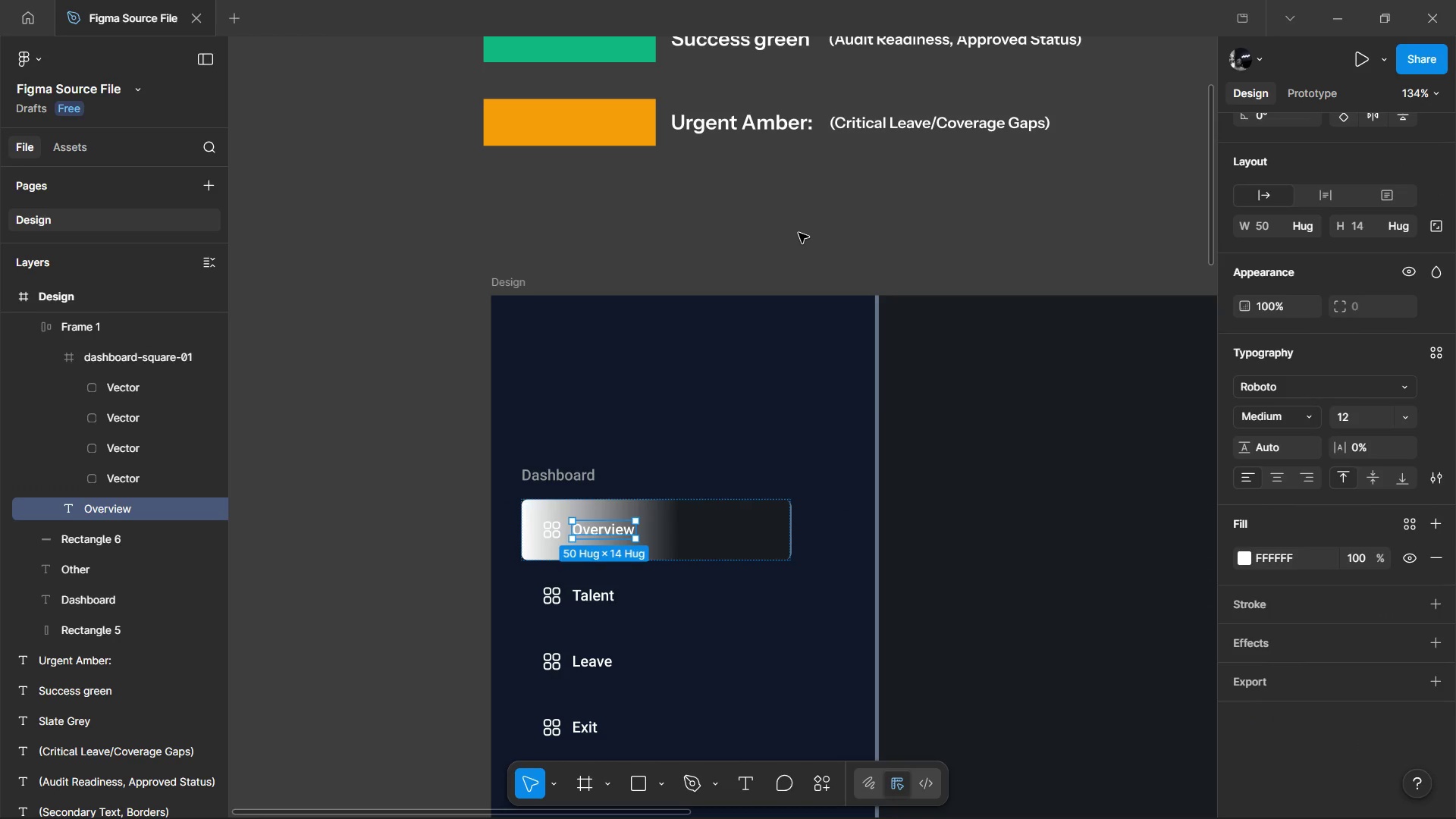 
key(Control+Z)
 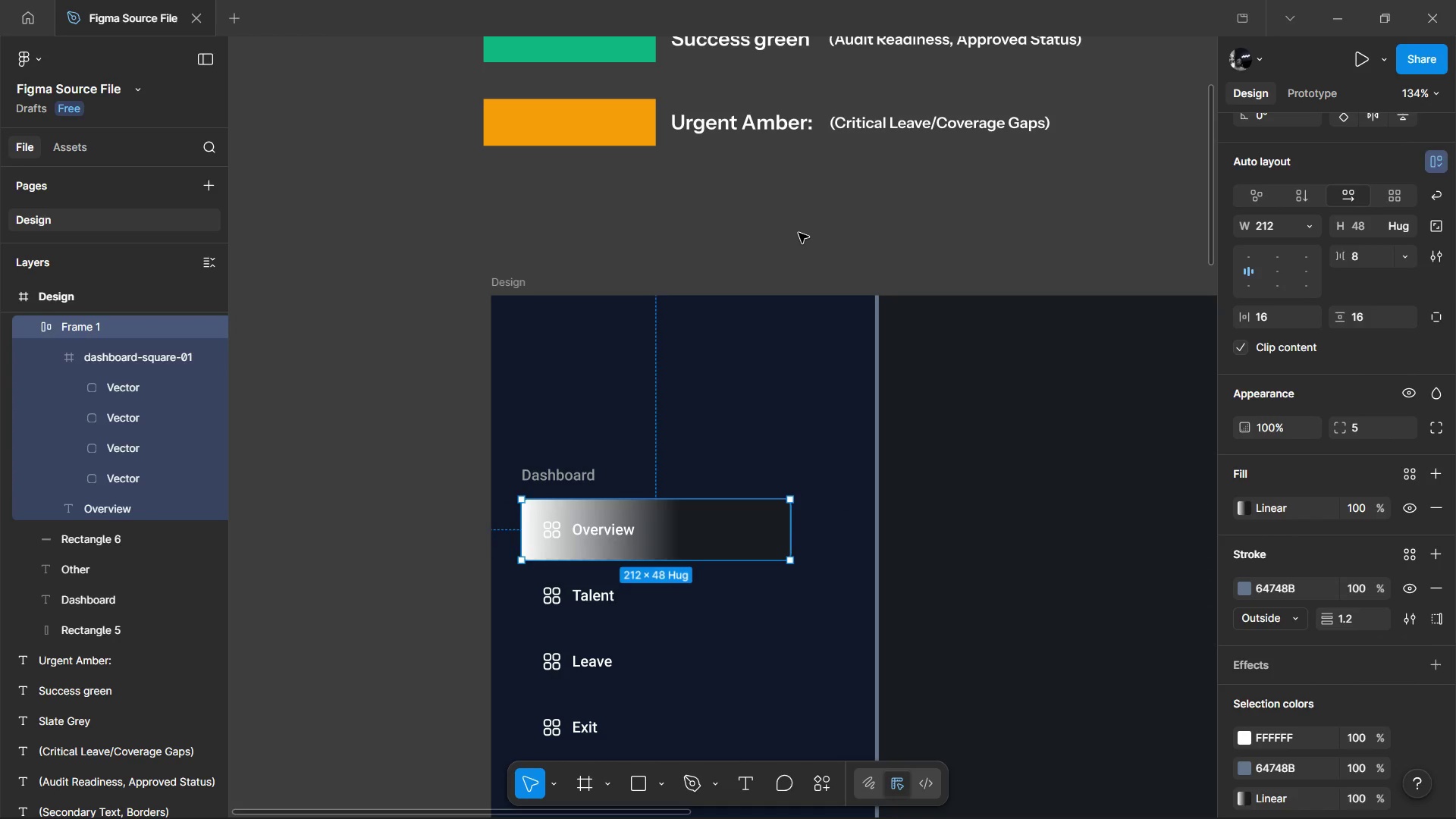 
key(Control+Z)
 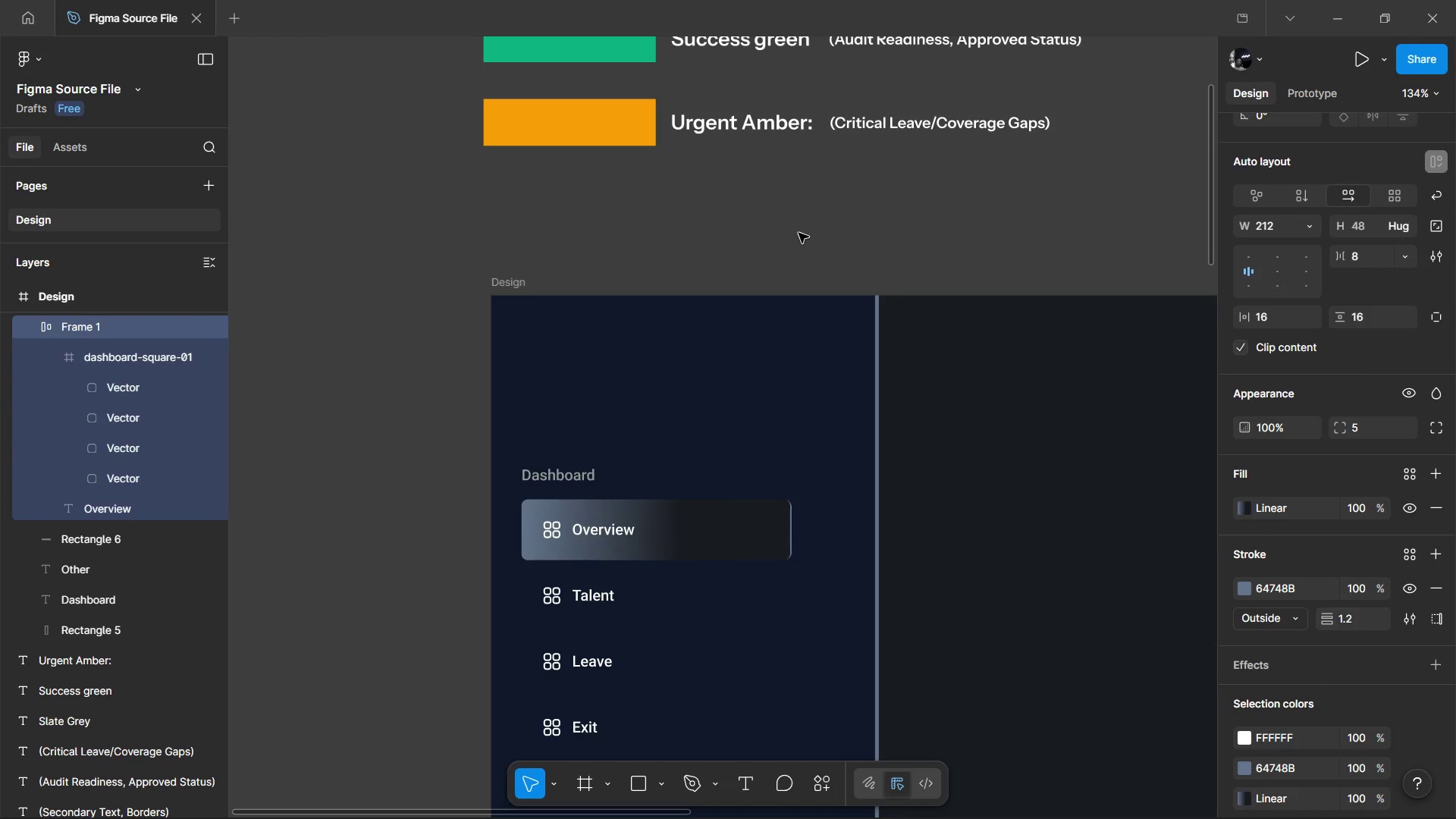 
key(Control+Z)
 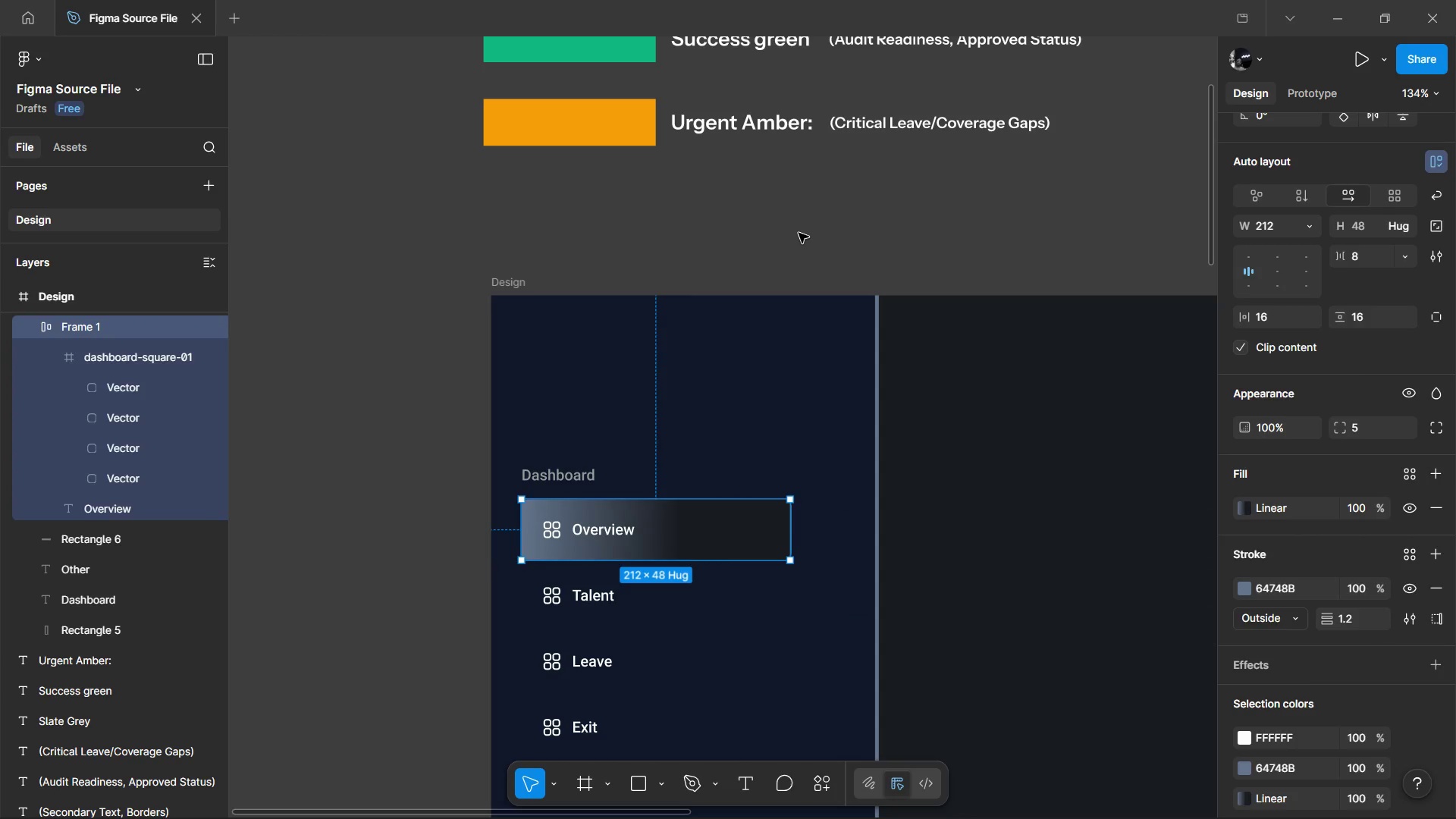 
key(Control+Z)
 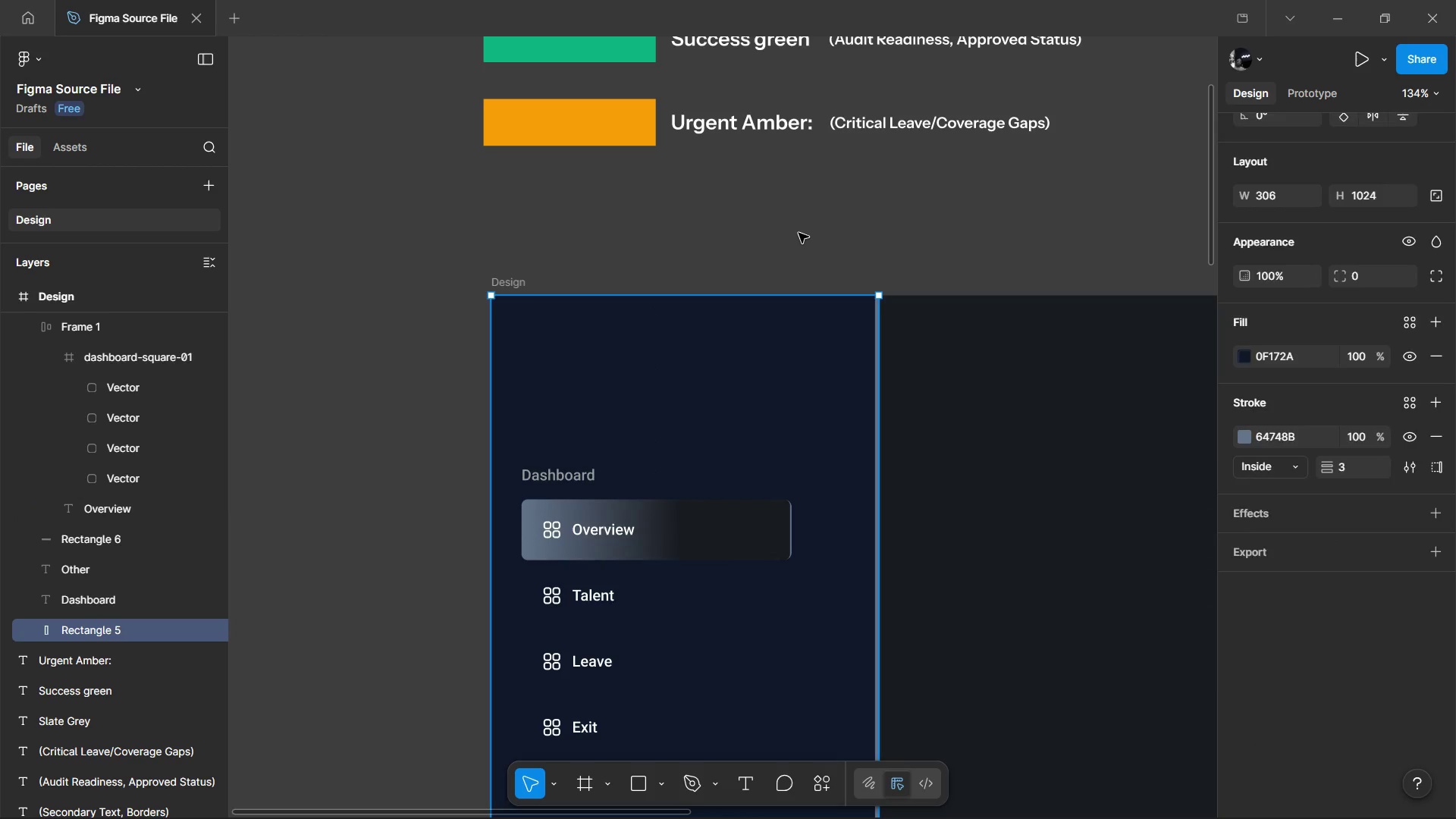 
key(Control+Z)
 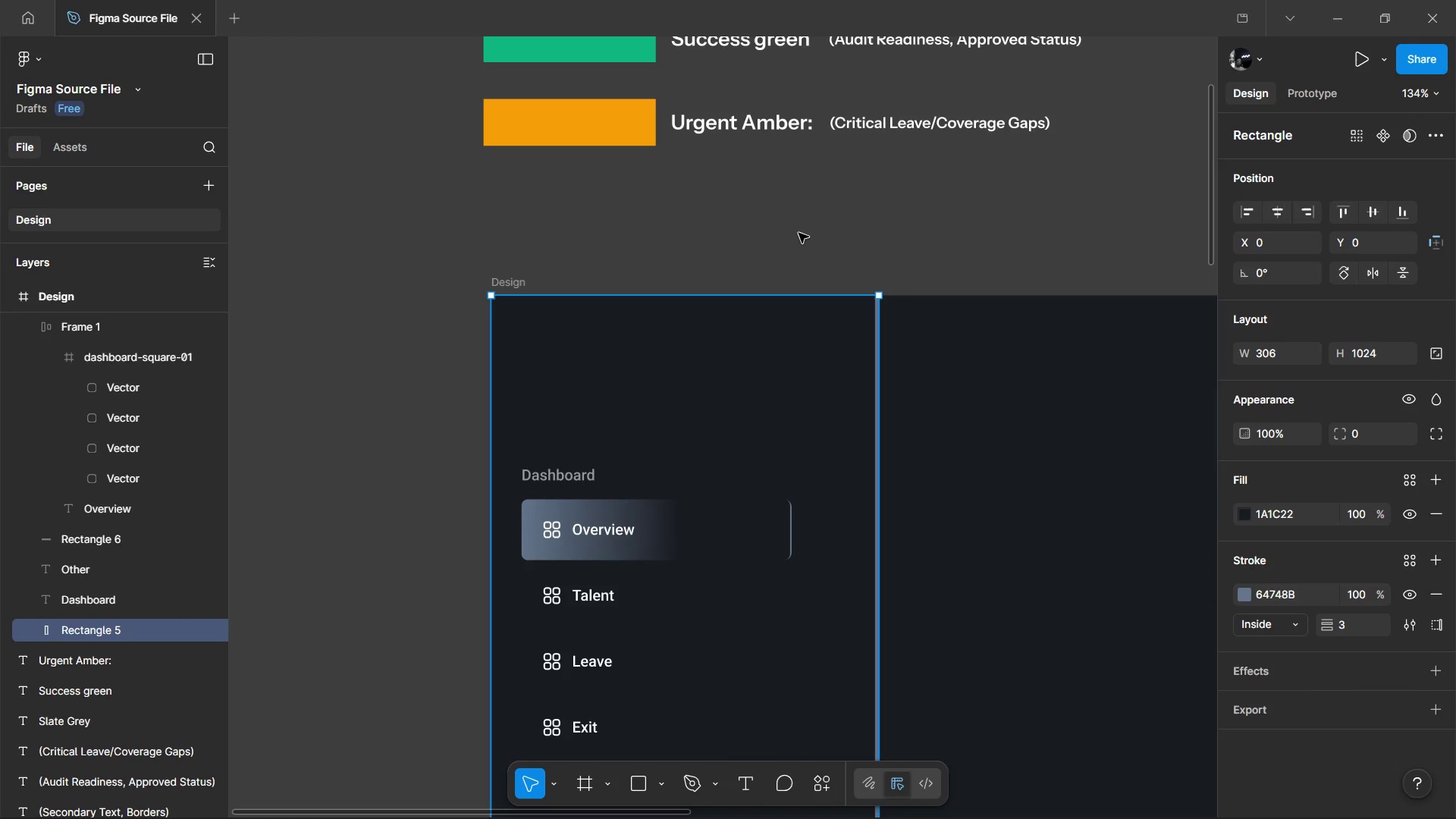 
key(Control+Z)
 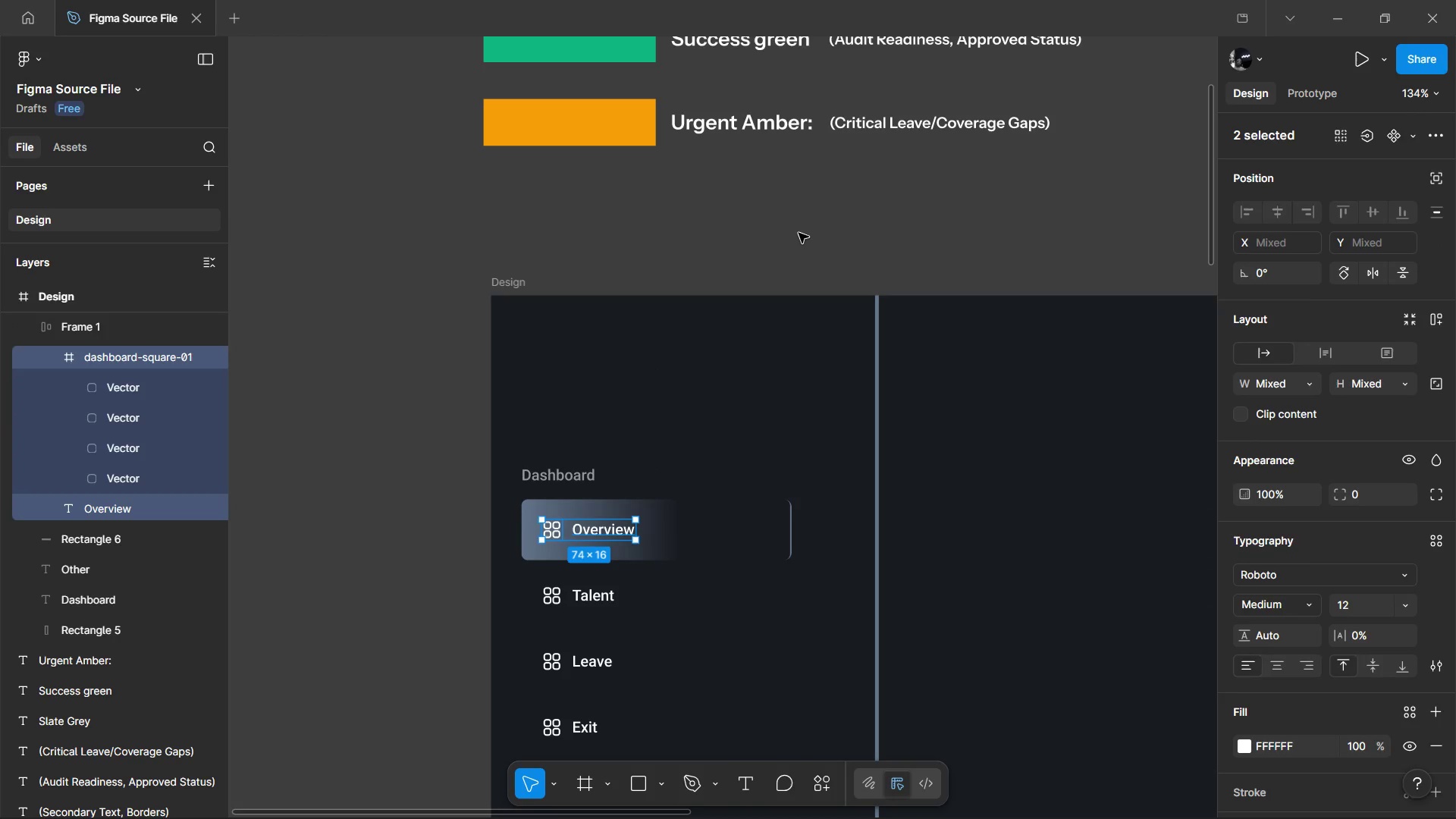 
key(Control+Z)
 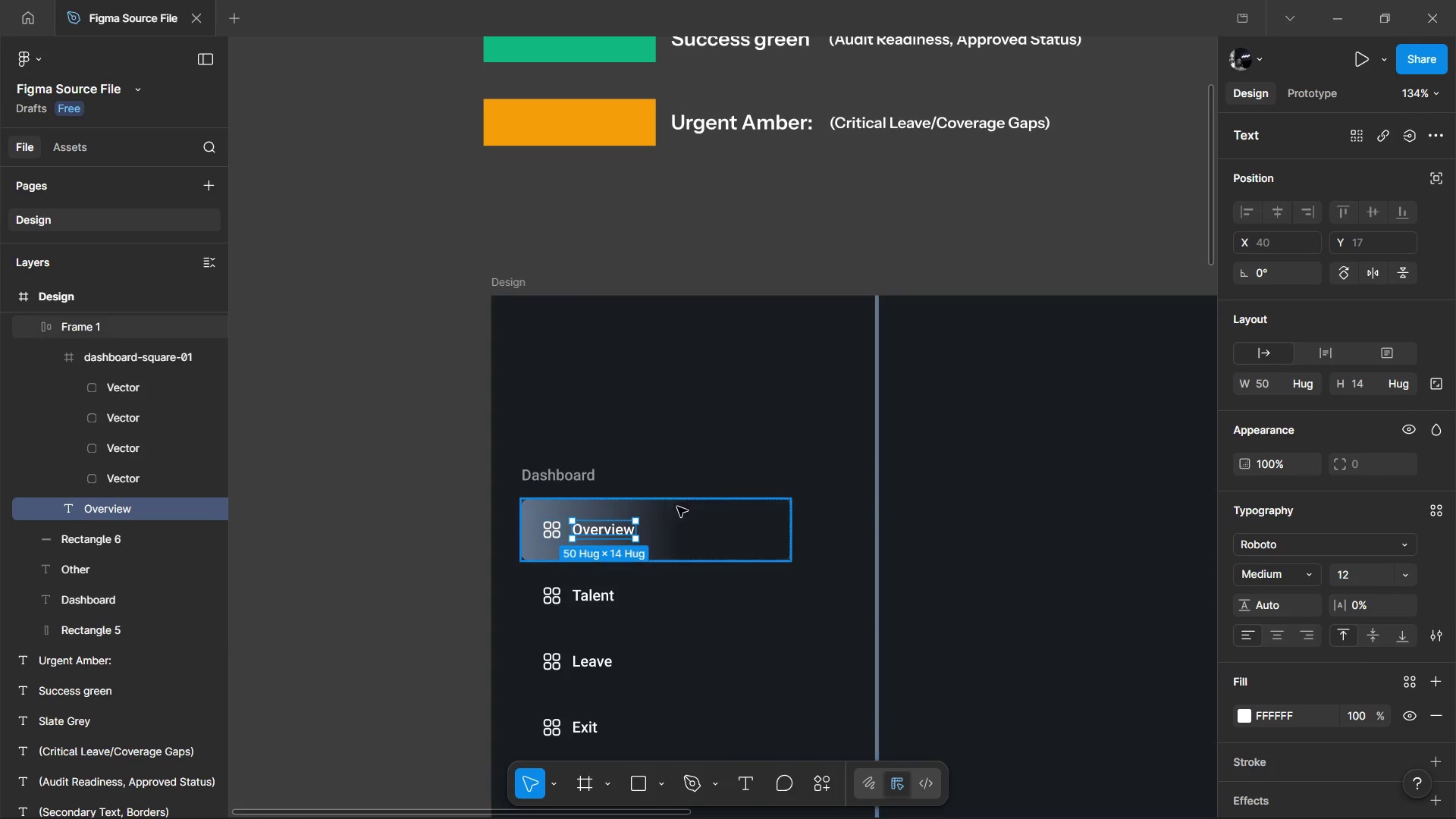 
left_click([729, 514])
 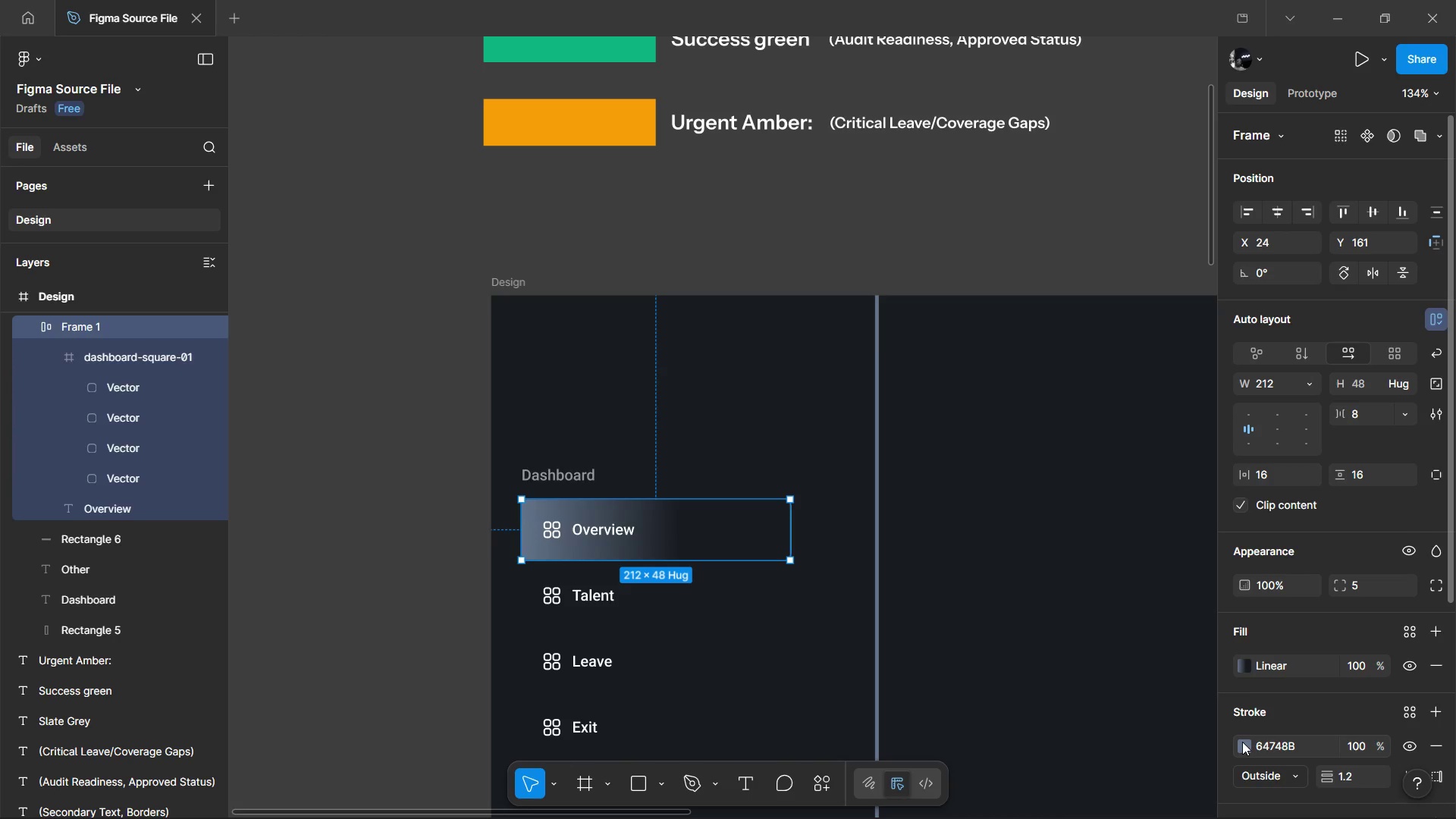 
wait(7.0)
 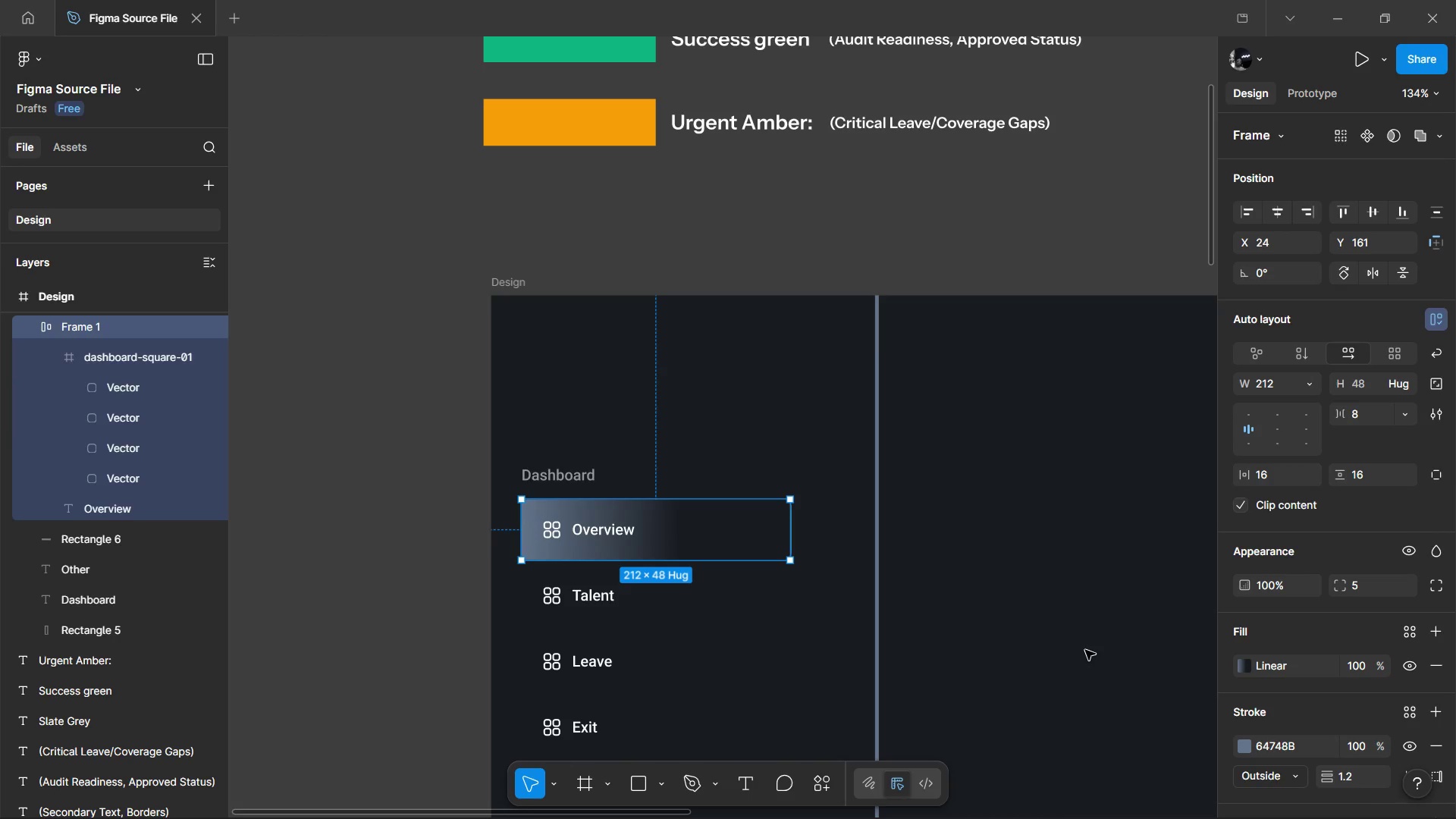 
left_click([1241, 667])
 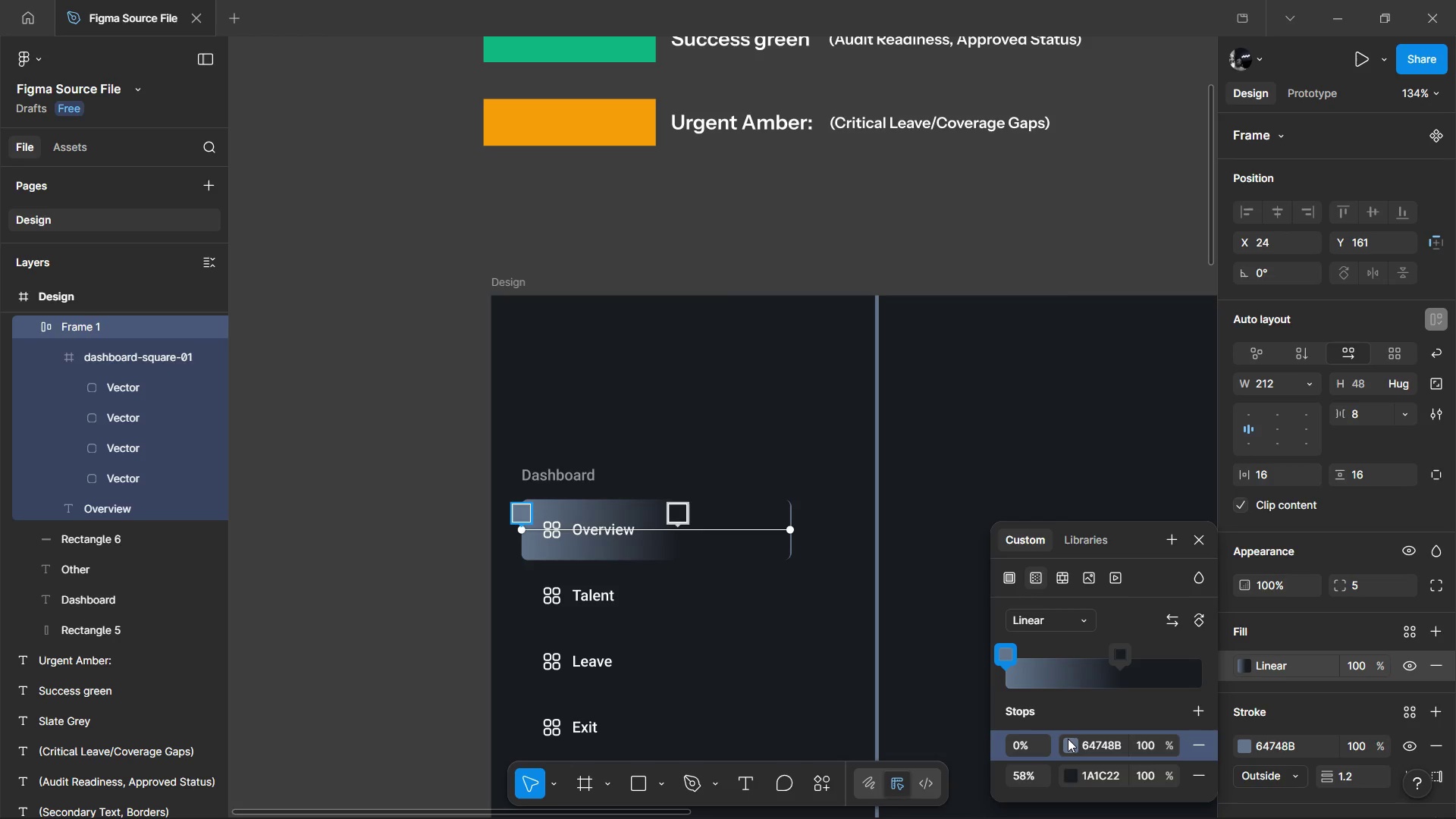 
wait(10.16)
 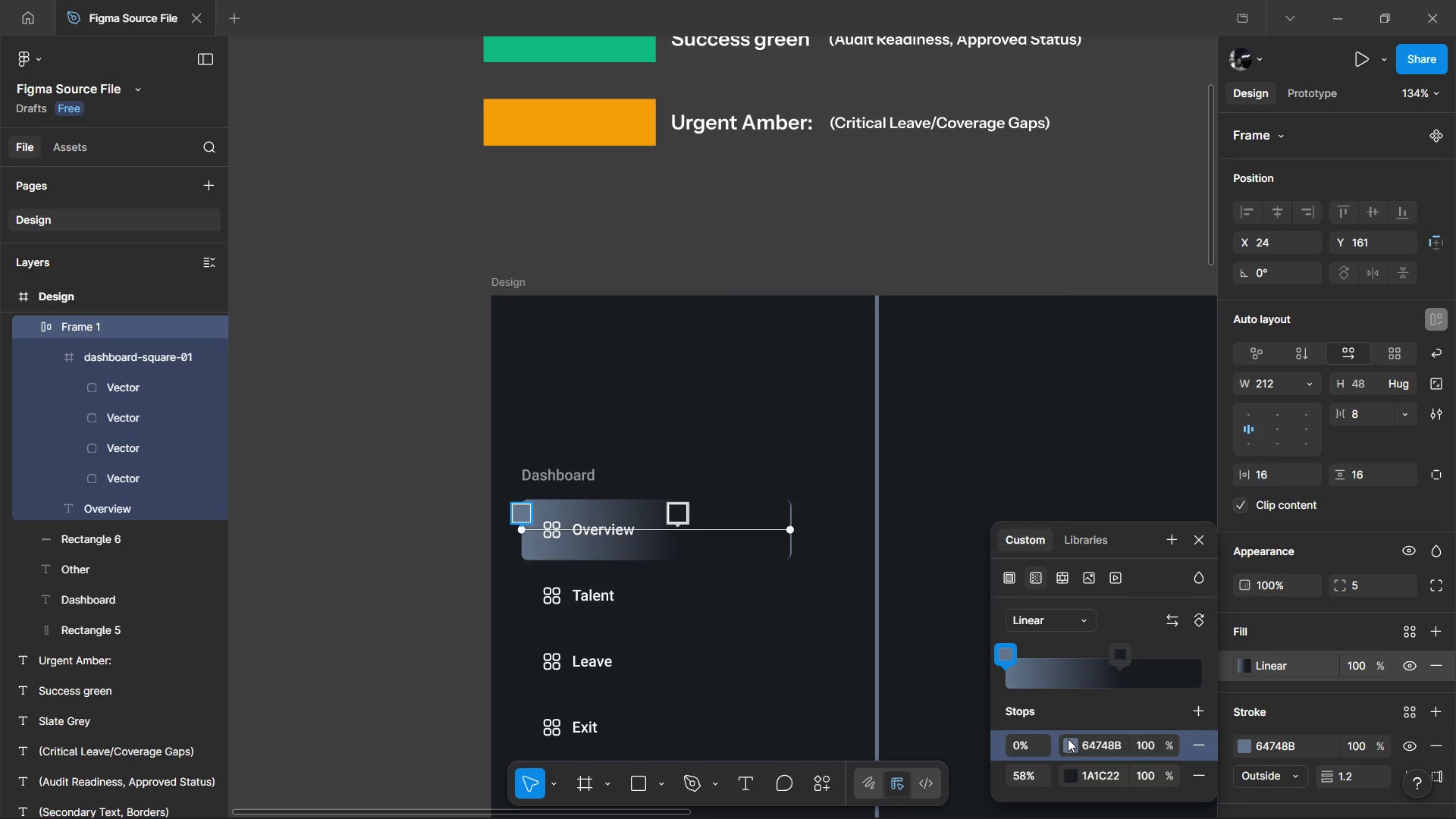 
left_click([1066, 744])
 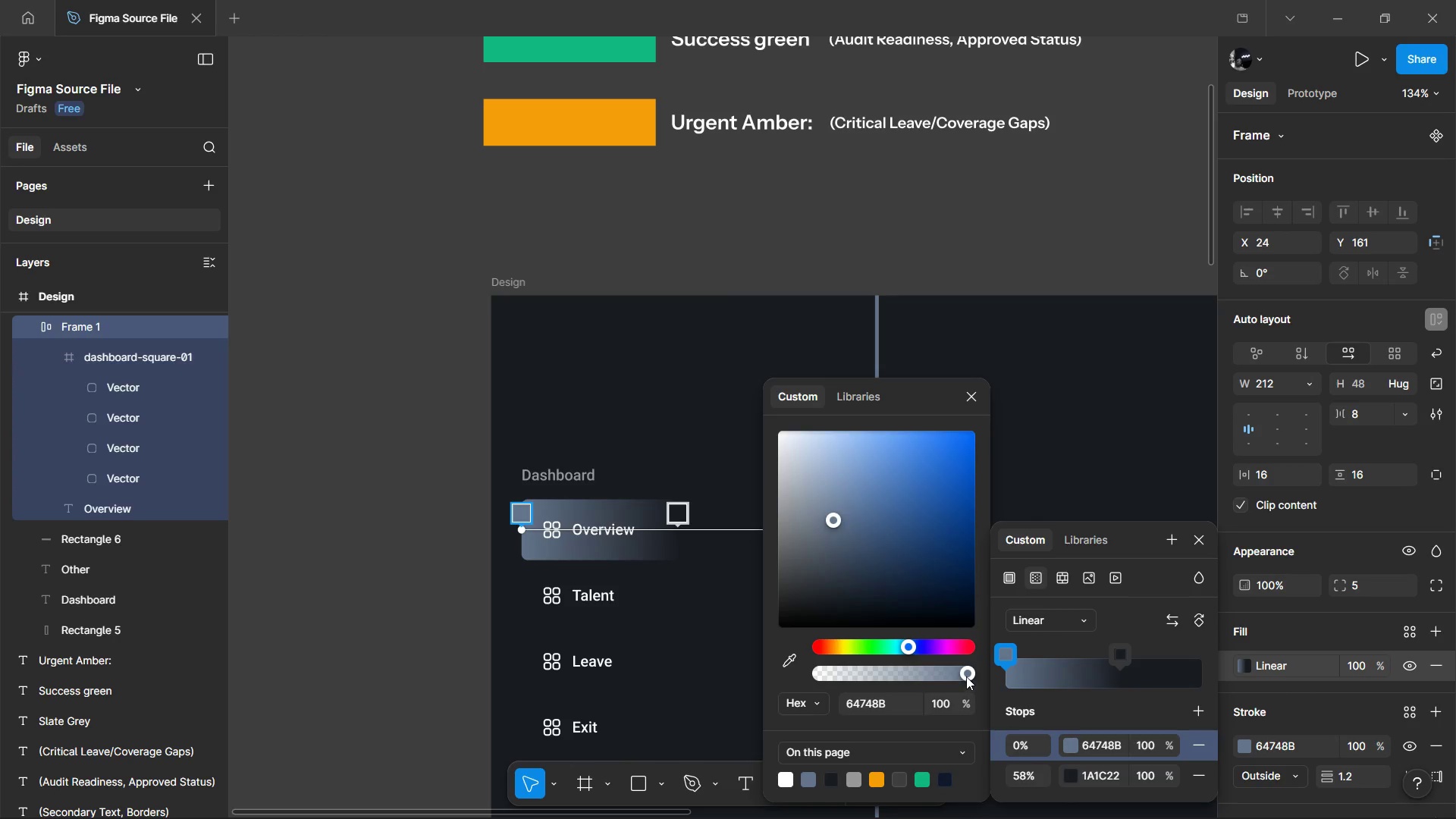 
left_click_drag(start_coordinate=[966, 673], to_coordinate=[934, 677])
 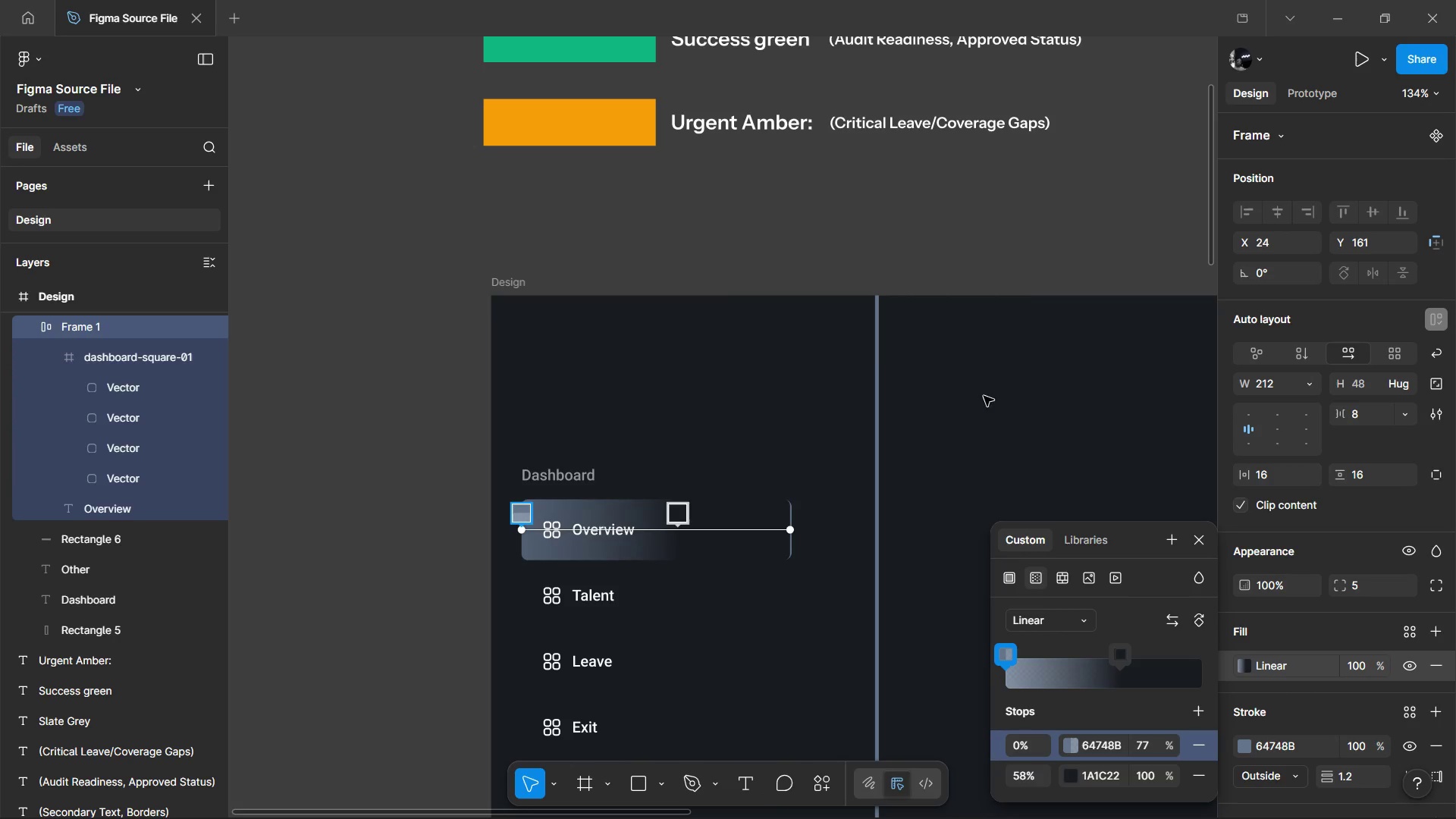 
double_click([1031, 386])
 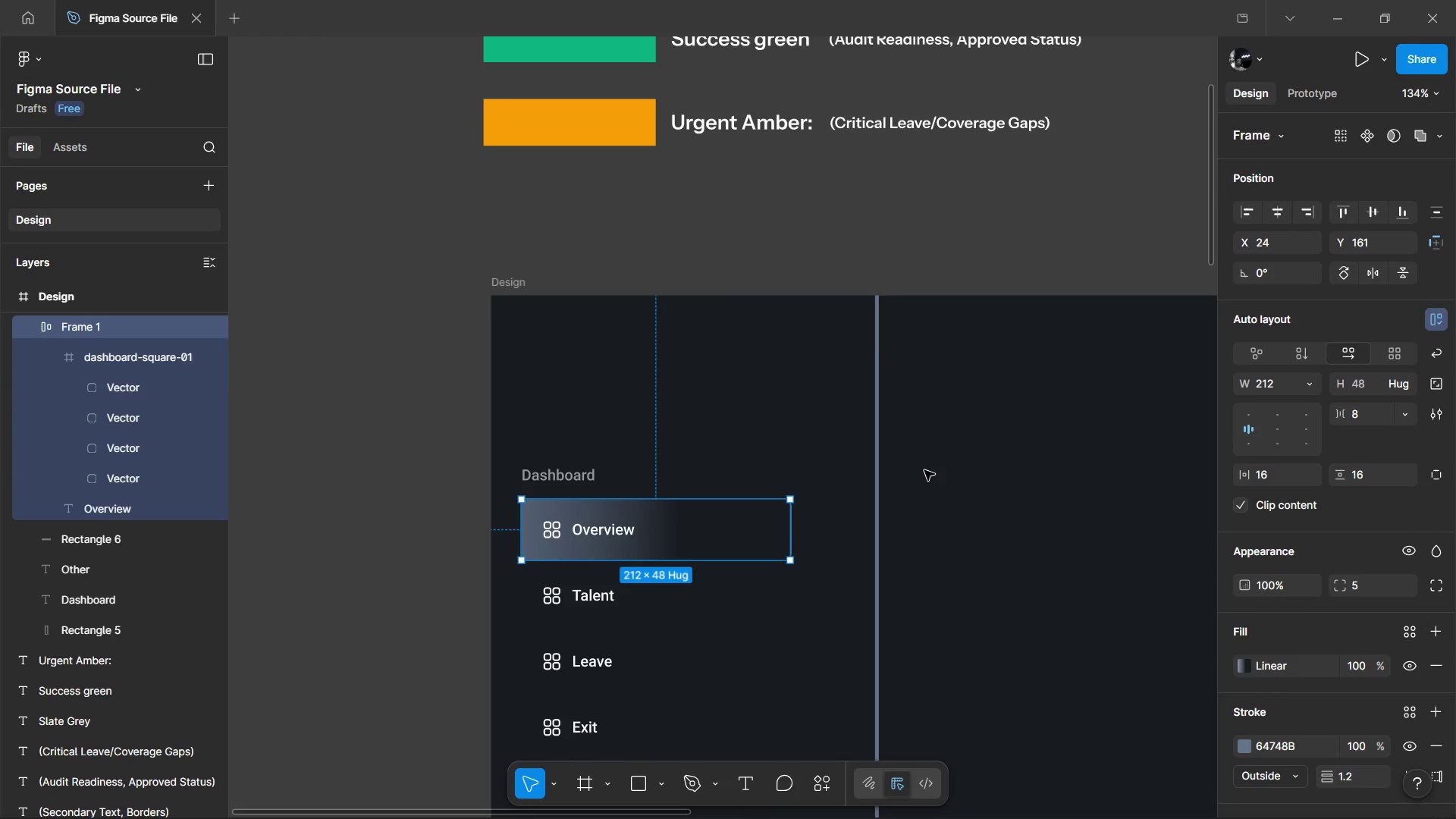 
left_click([915, 488])
 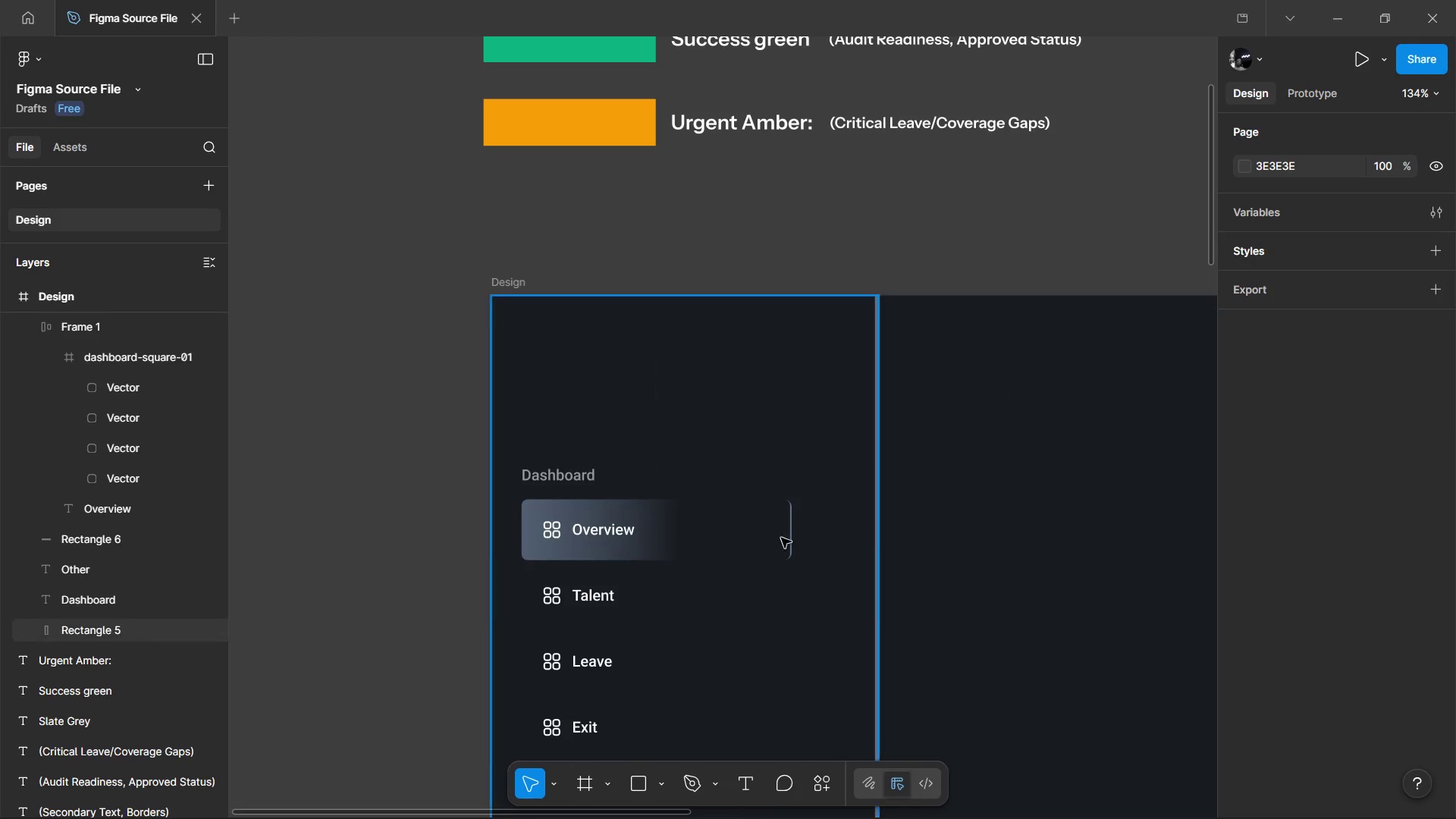 
left_click([750, 548])
 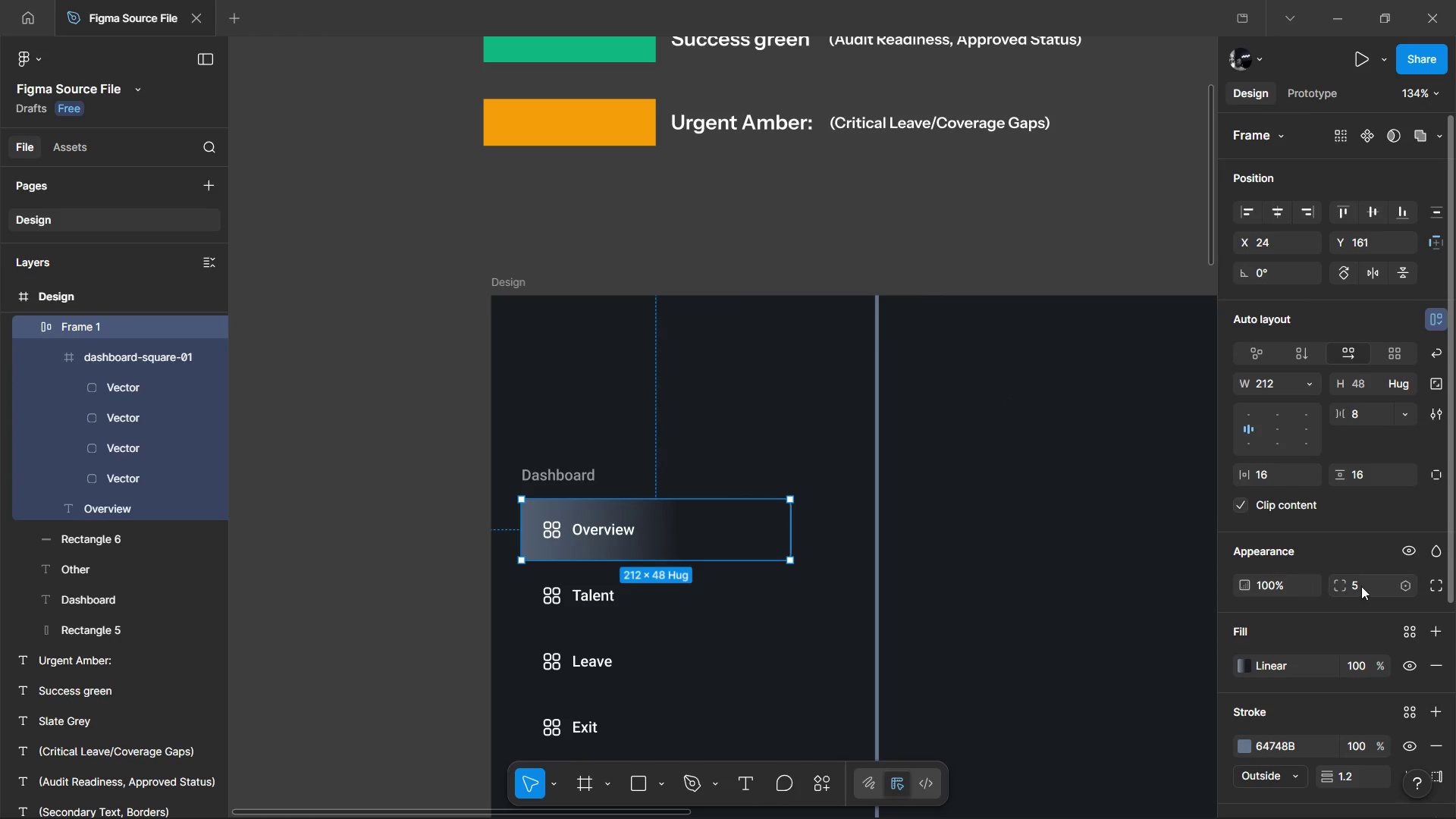 
left_click([1361, 586])
 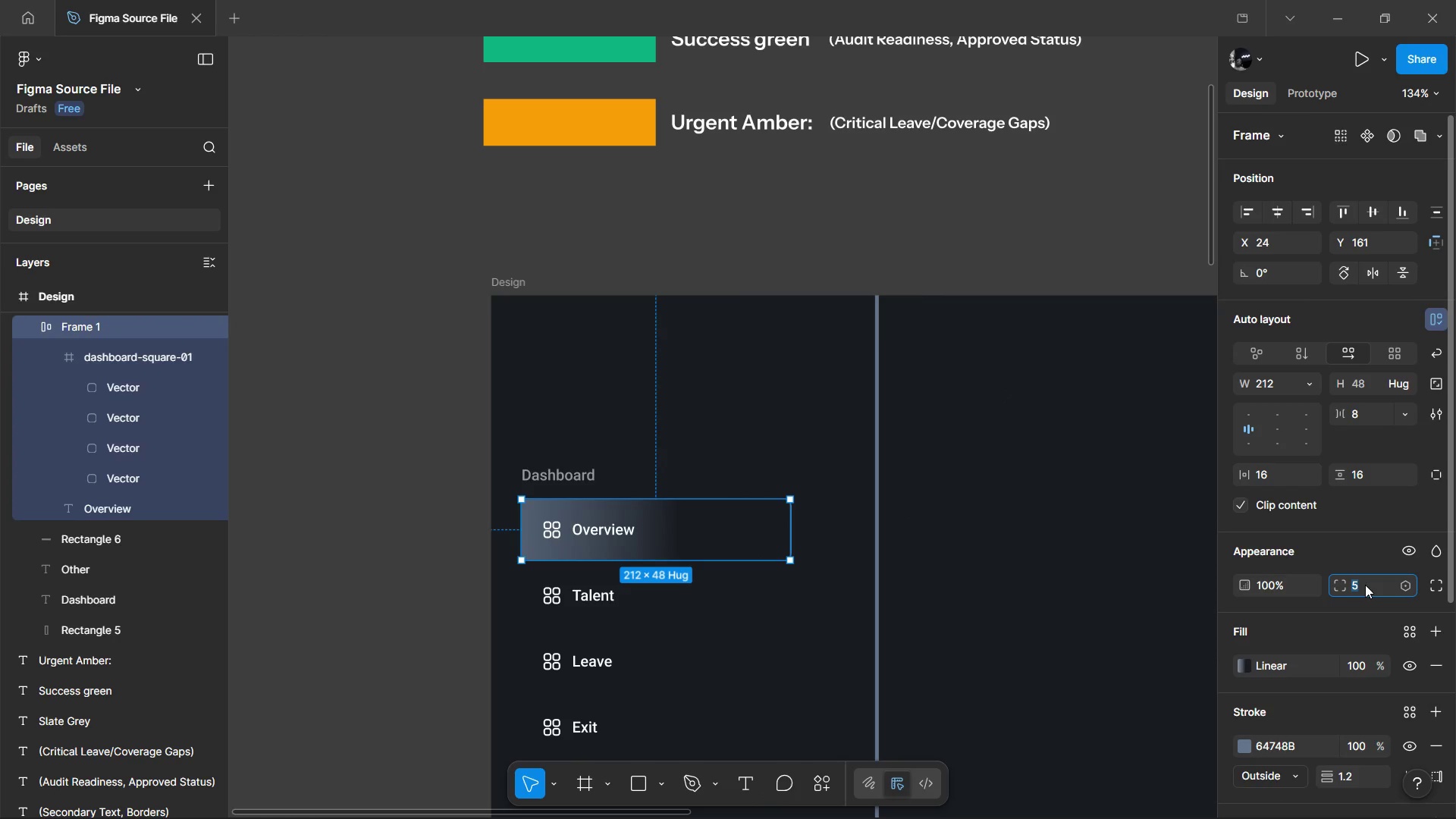 
key(7)
 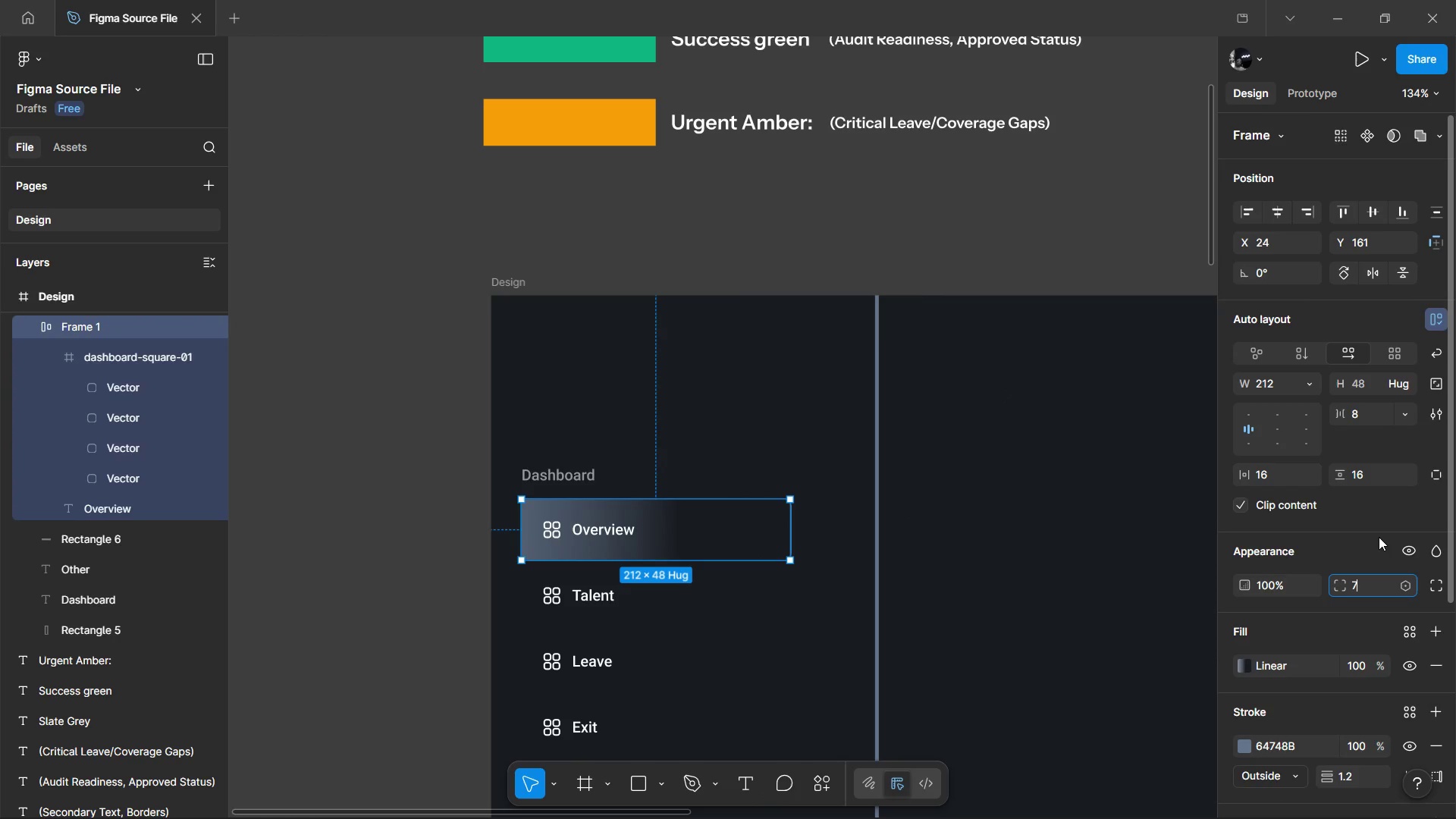 
key(Backspace)
 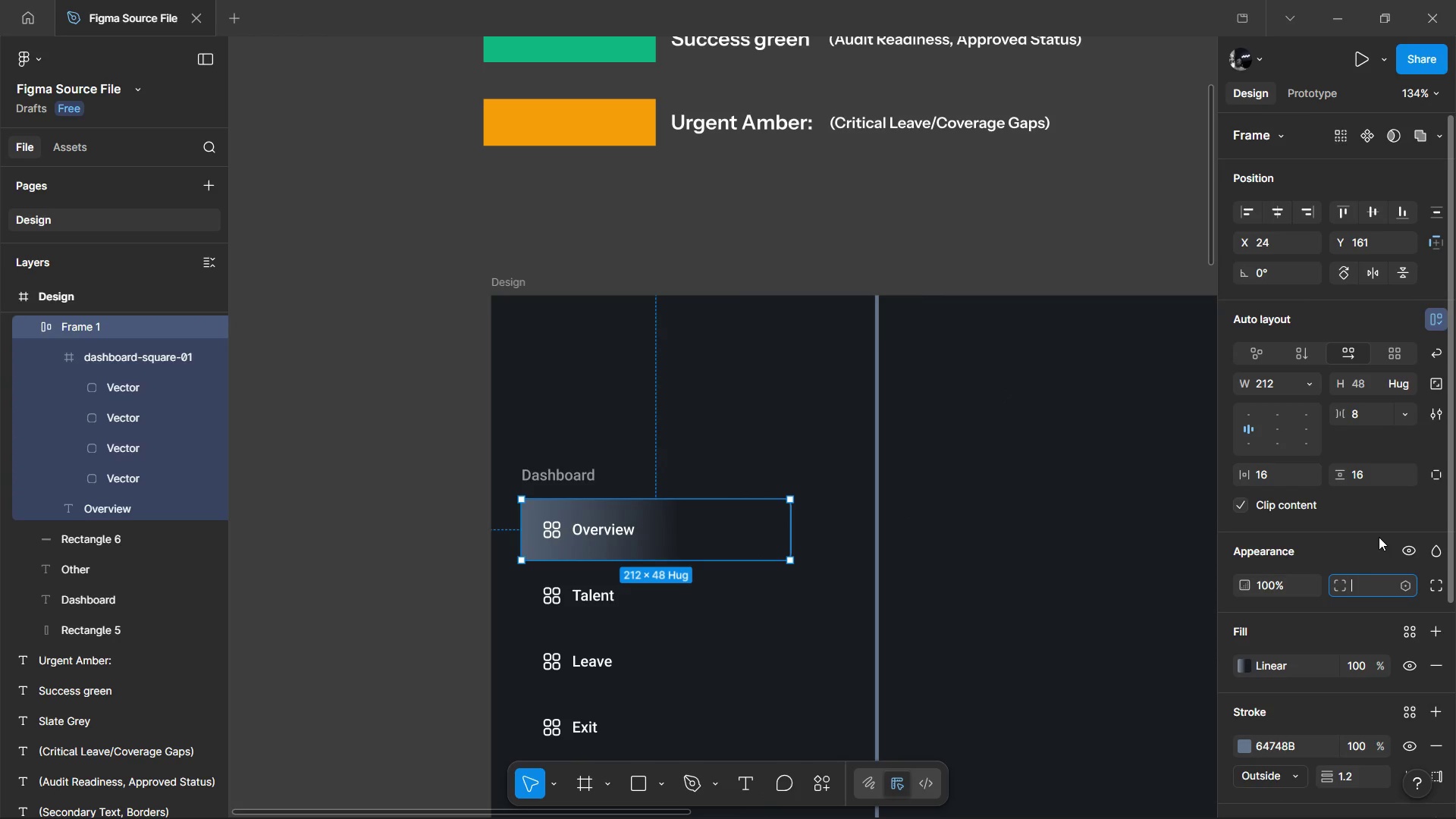 
key(8)
 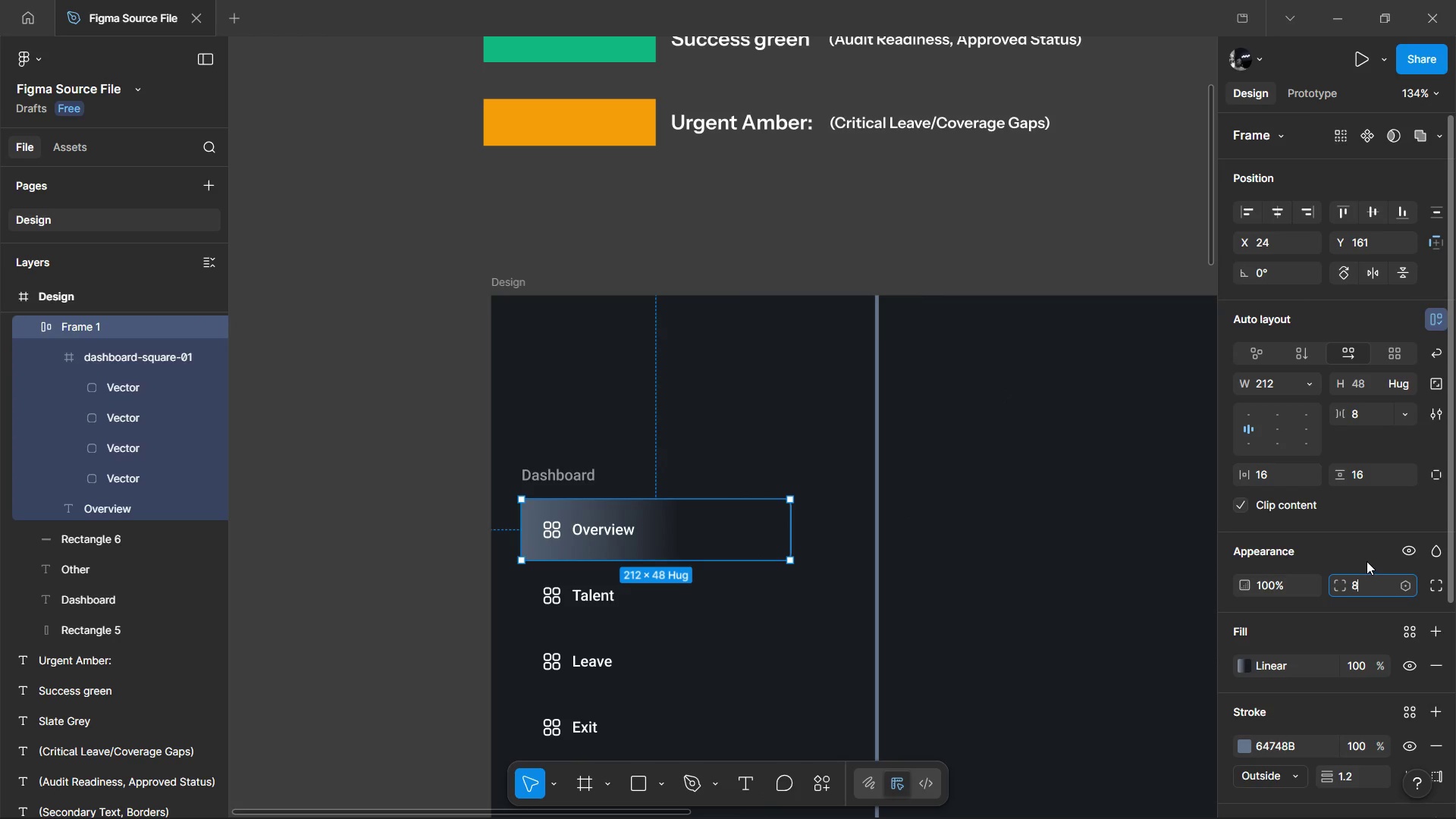 
left_click([1367, 561])
 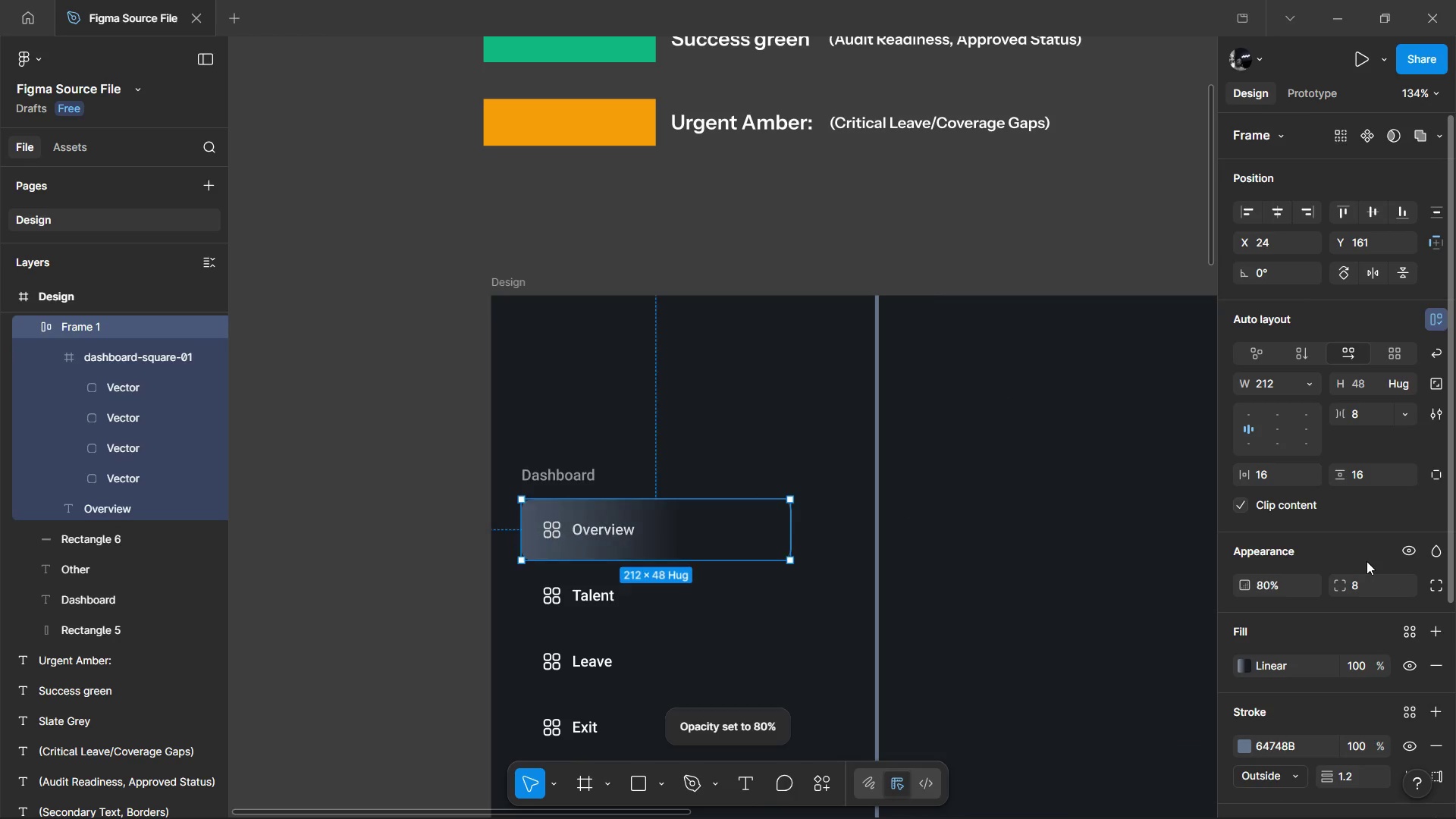 
key(8)
 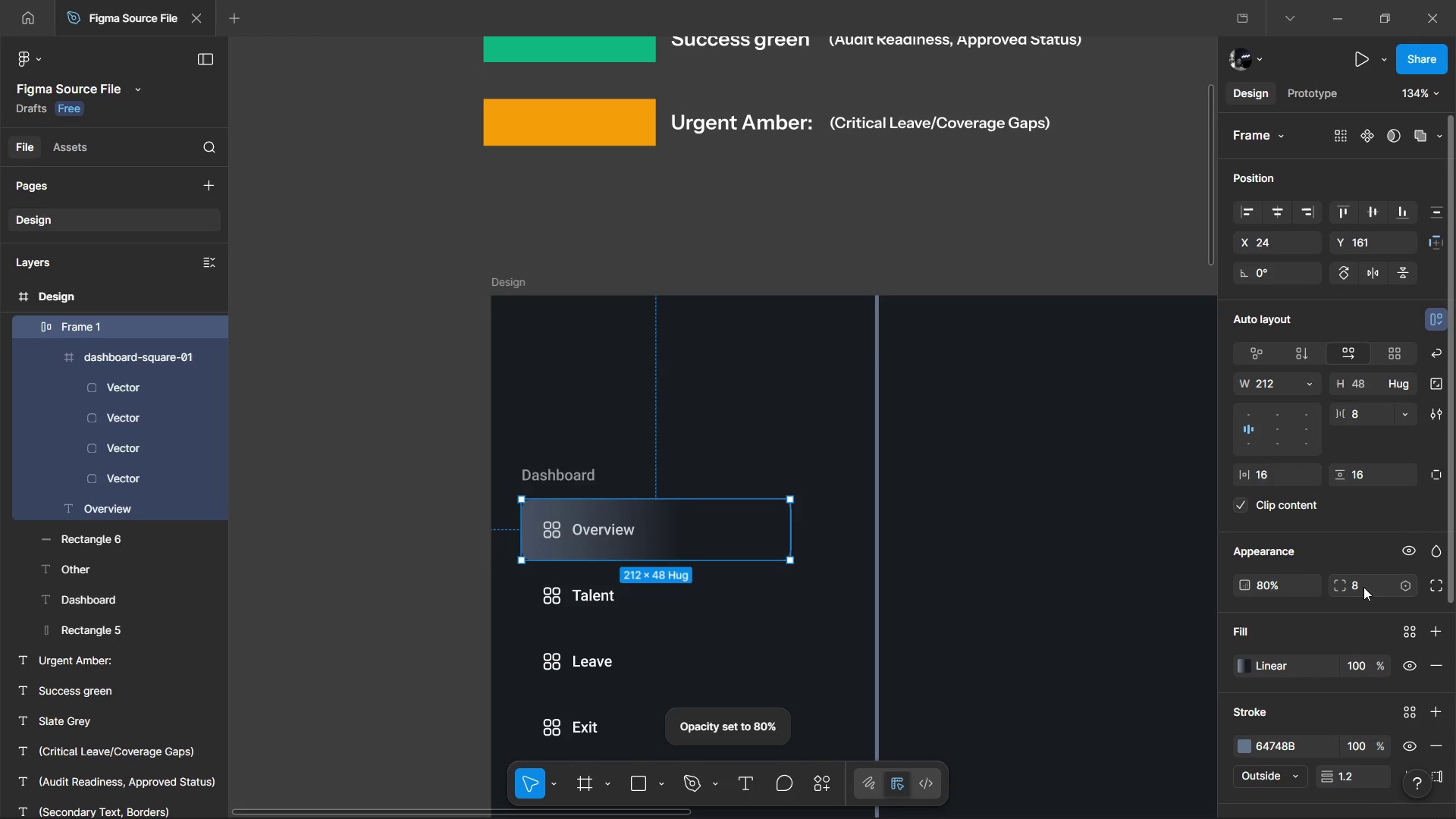 
key(0)
 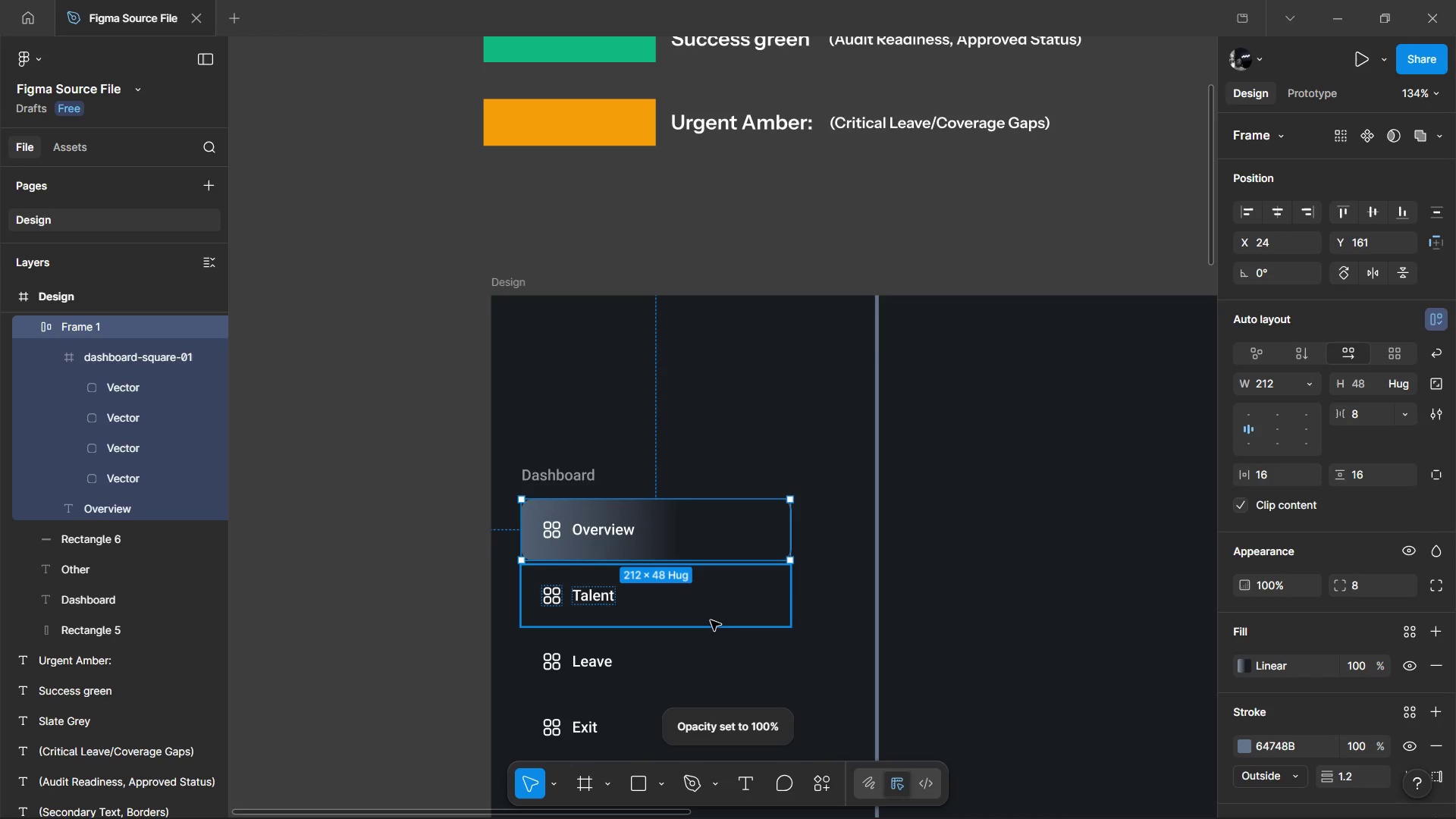 
left_click([711, 620])
 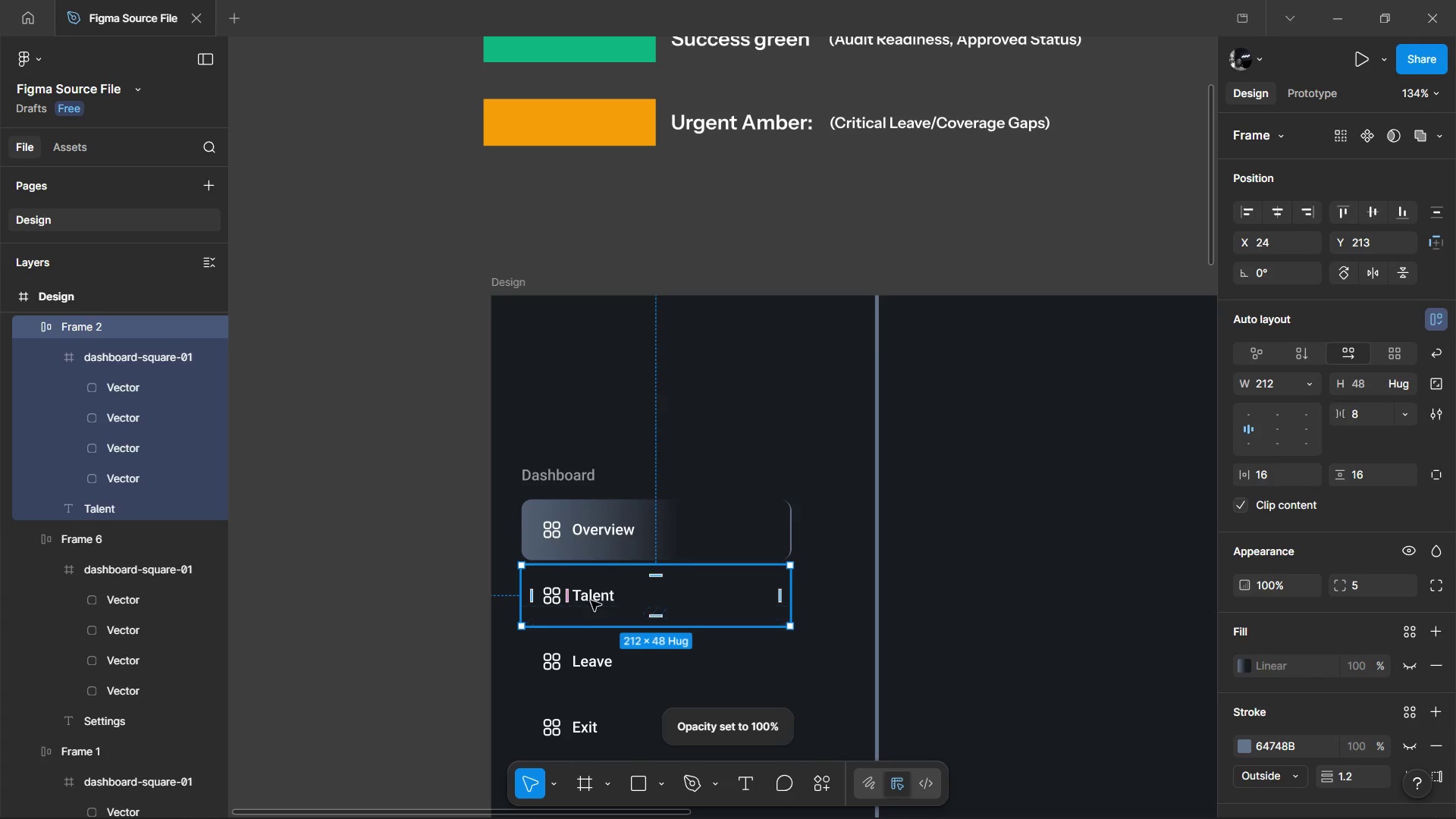 
hold_key(key=ControlLeft, duration=1.52)
 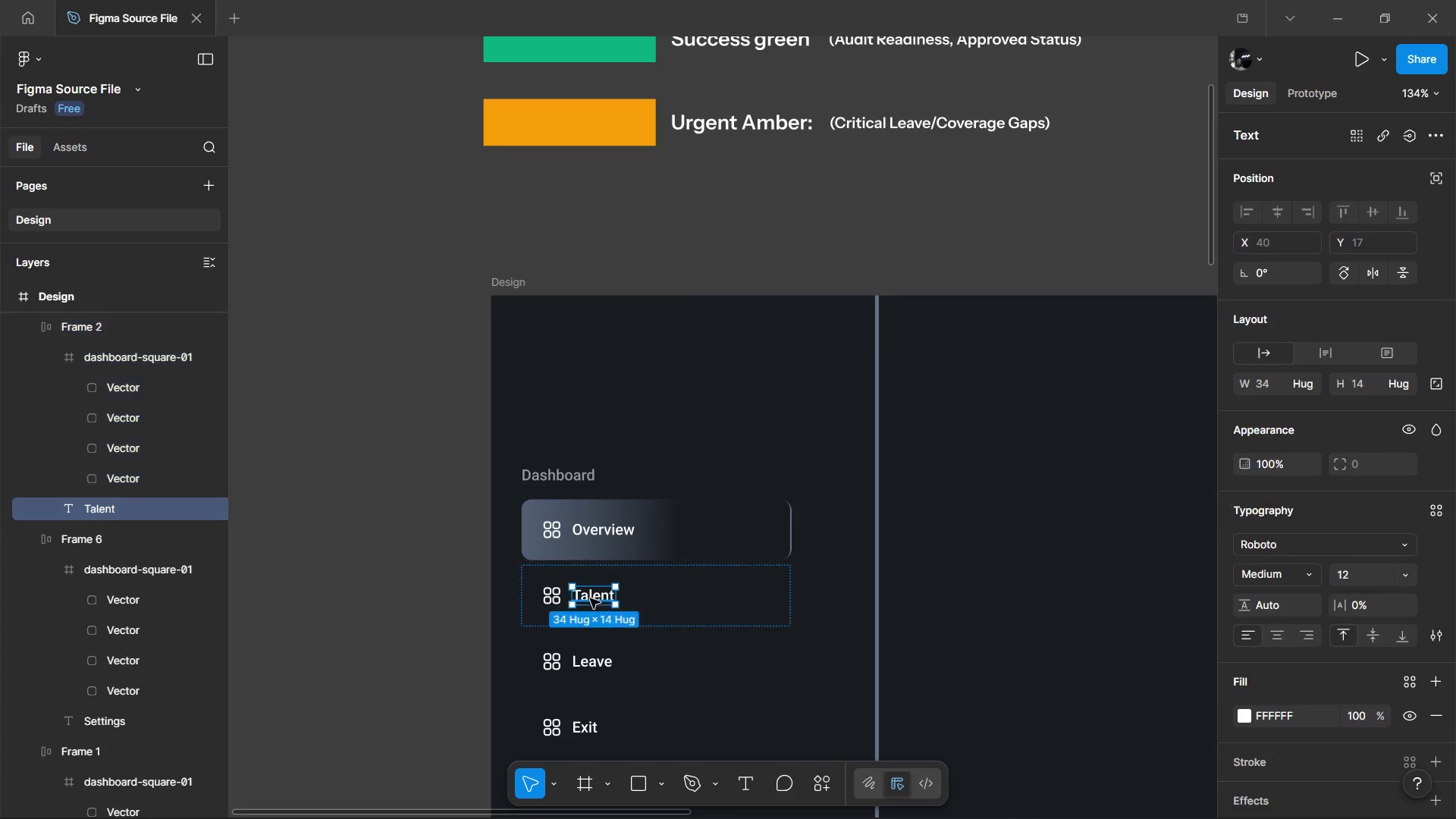 
hold_key(key=ControlLeft, duration=0.53)
left_click([590, 598])
 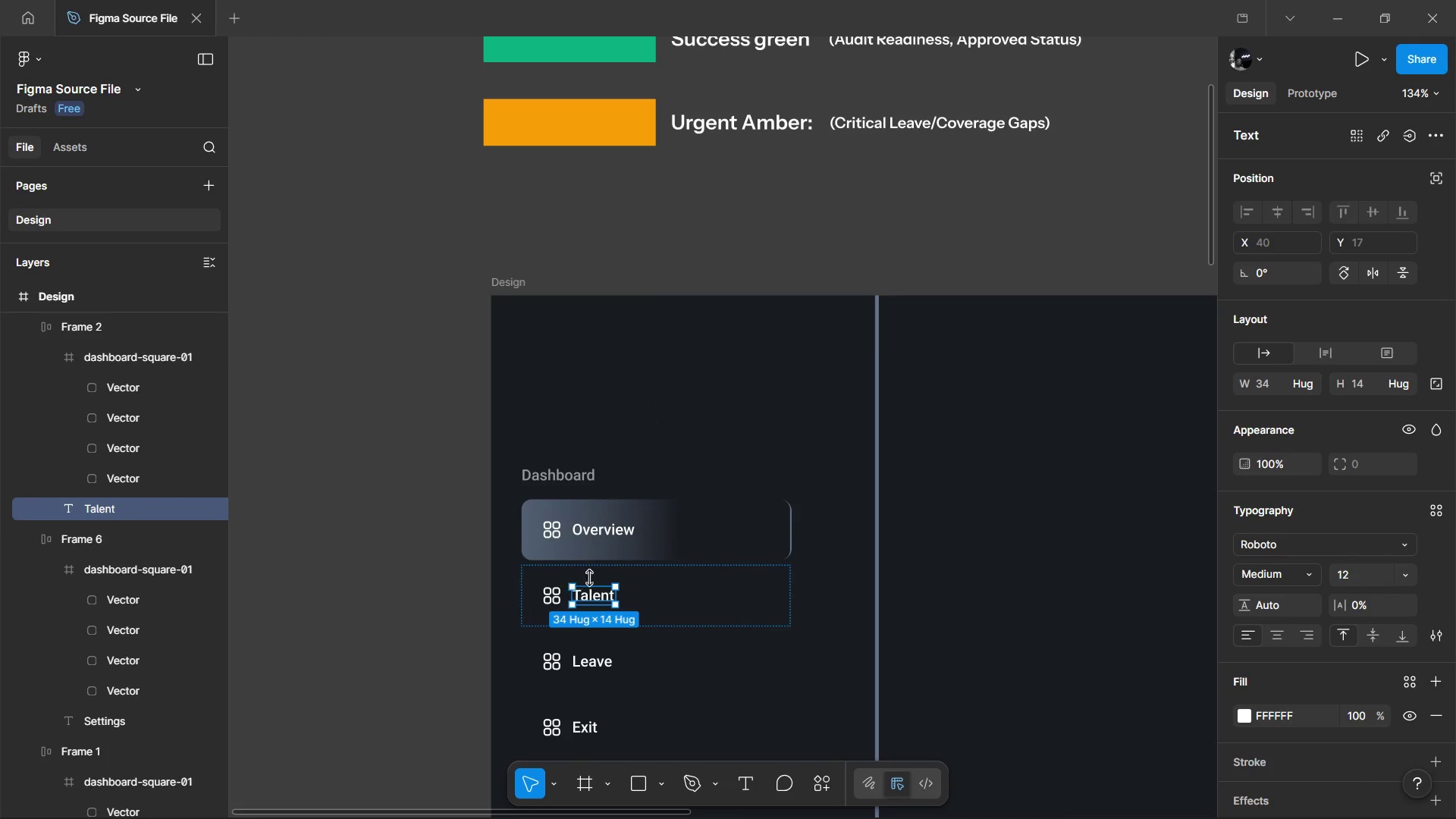 
key(Control+ControlLeft)
 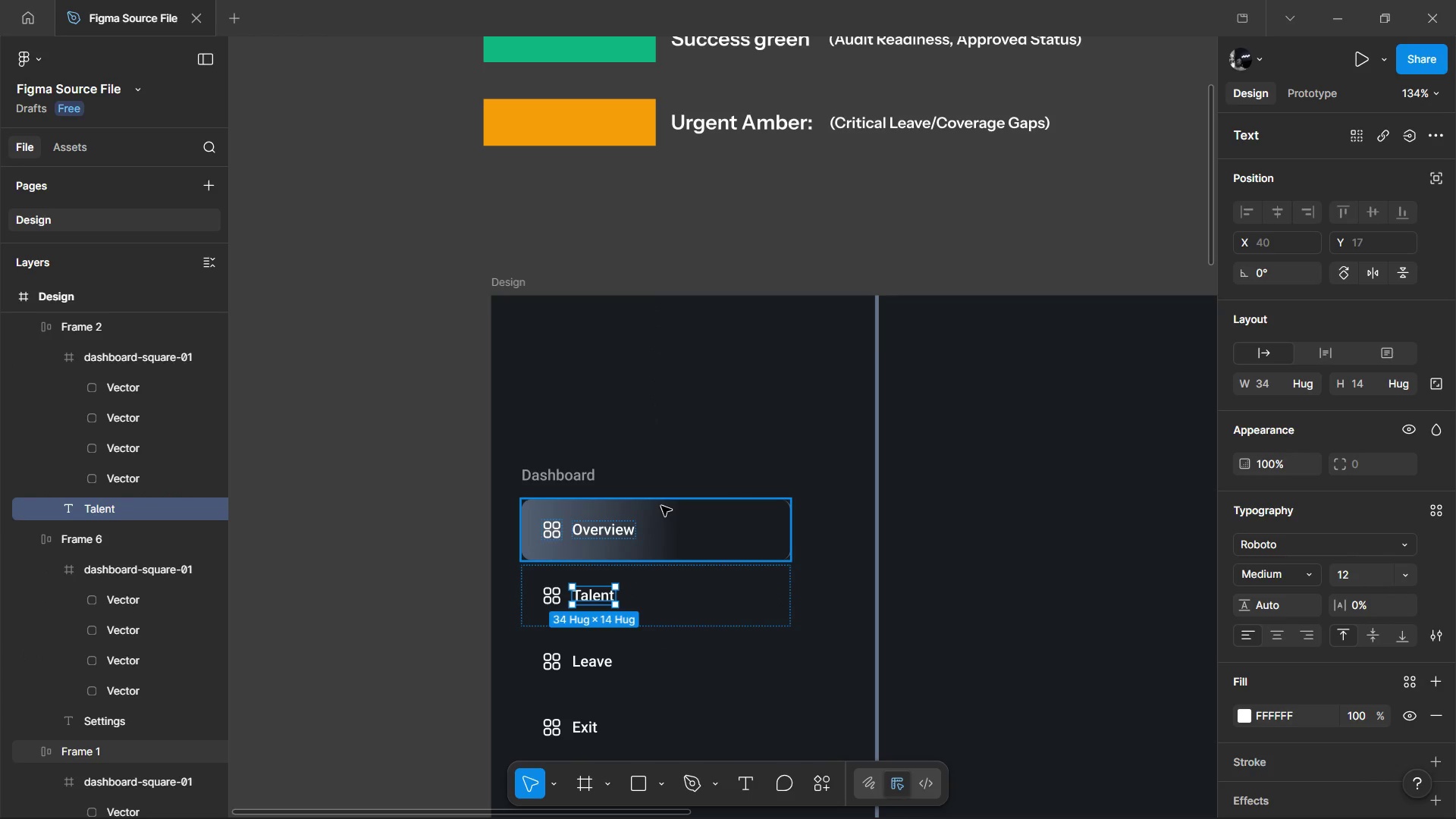 
wait(10.7)
 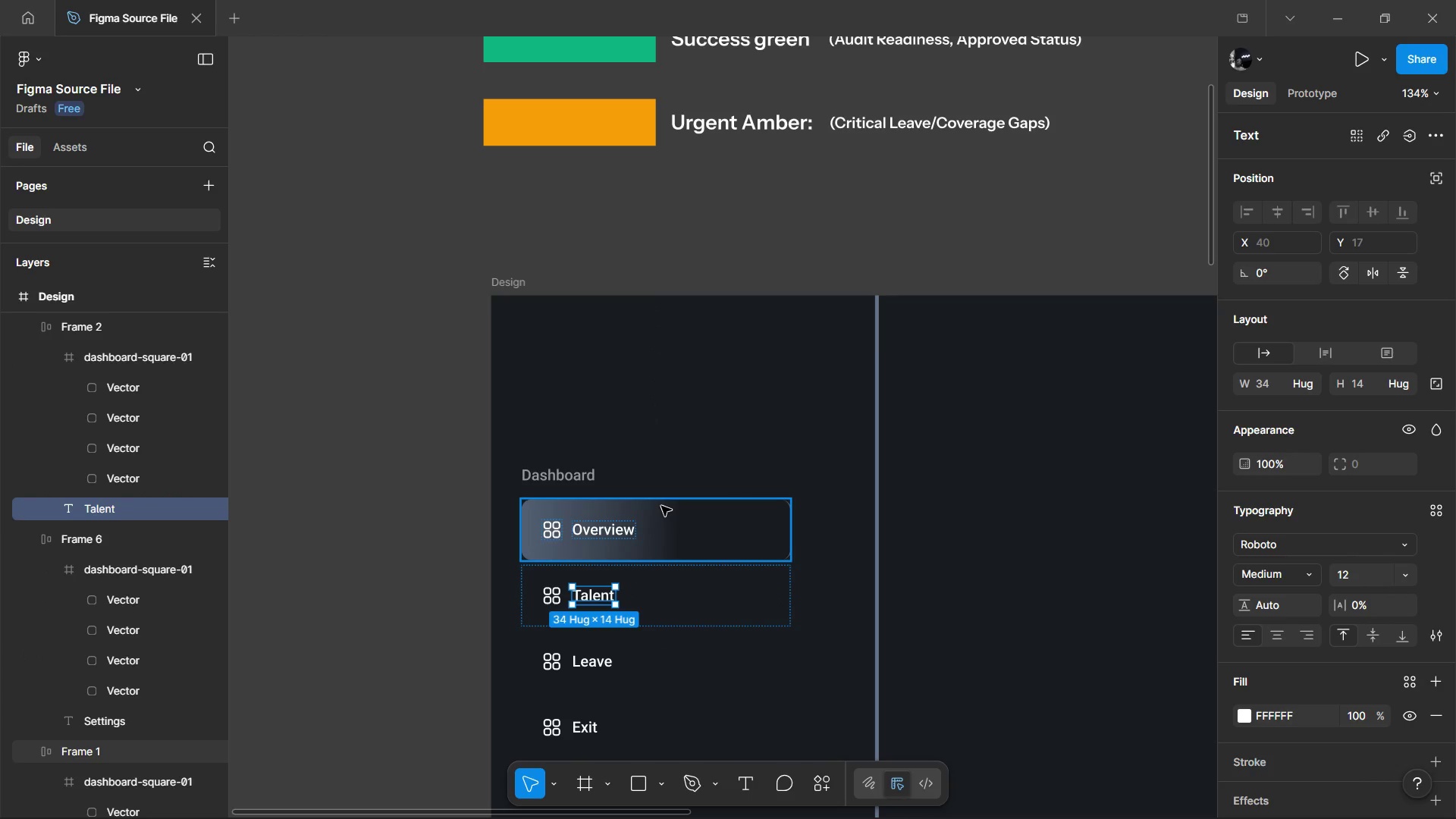 
key(Alt+AltLeft)
 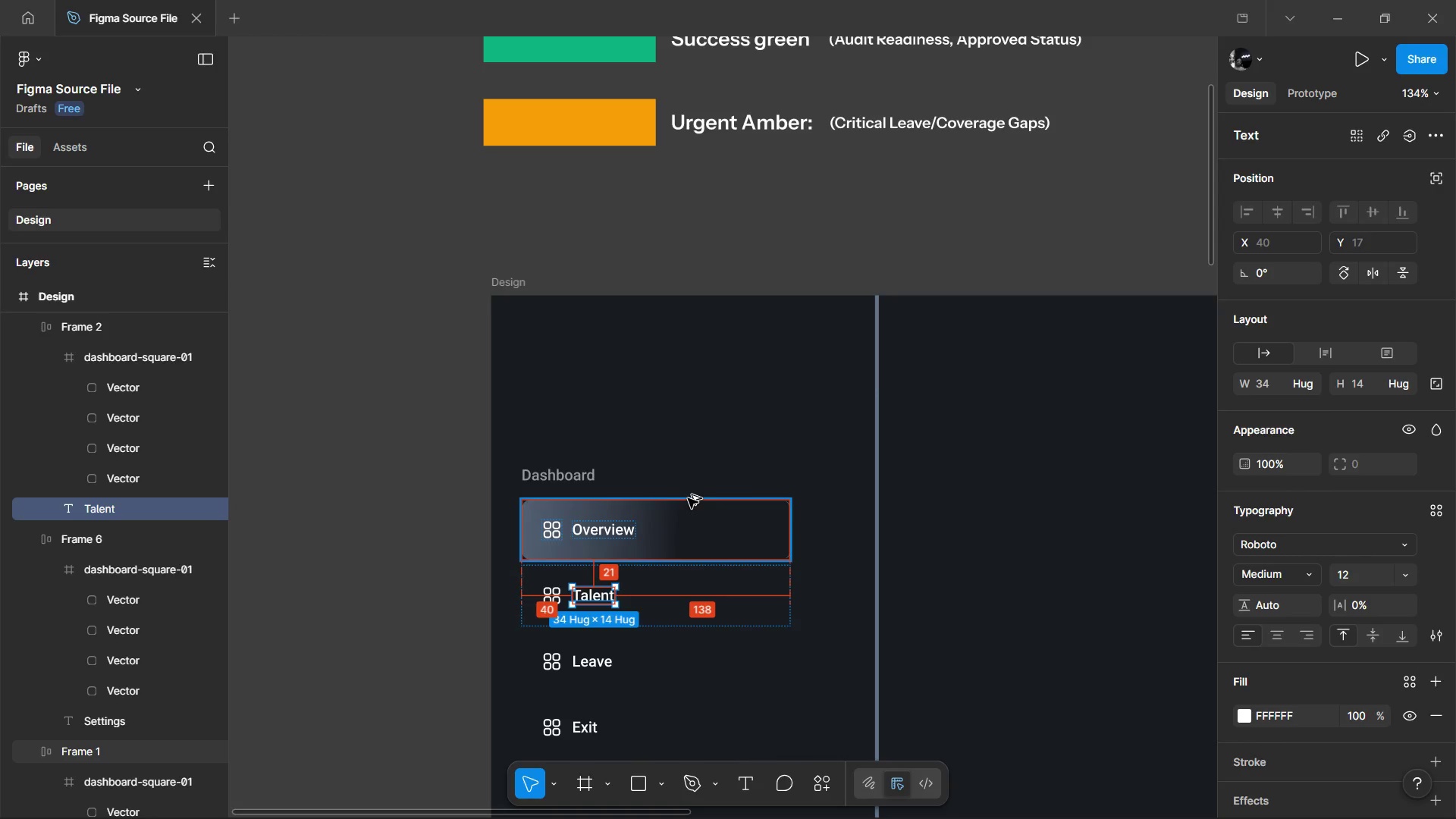 
key(Alt+Tab)